 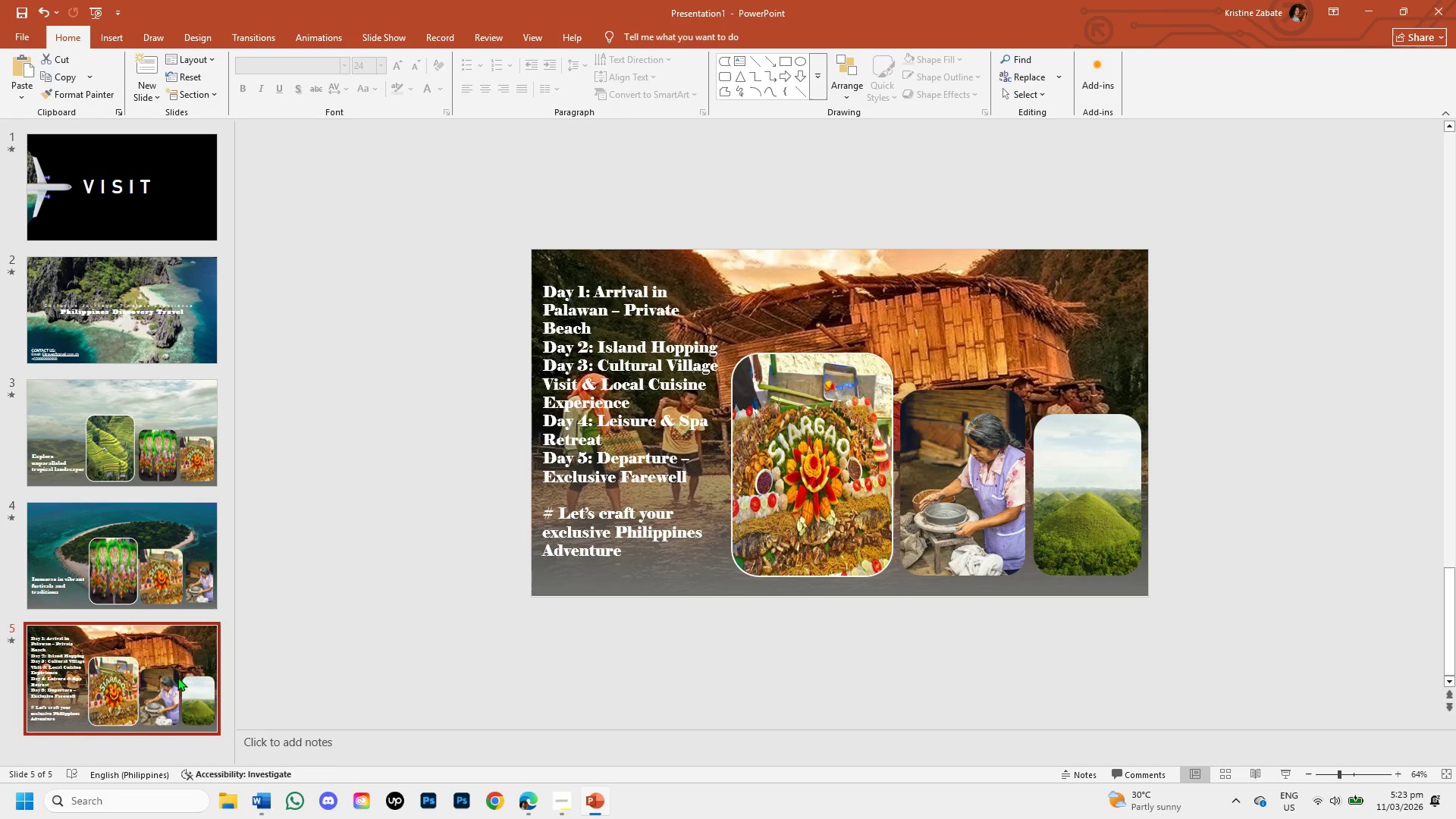 
left_click([1084, 536])
 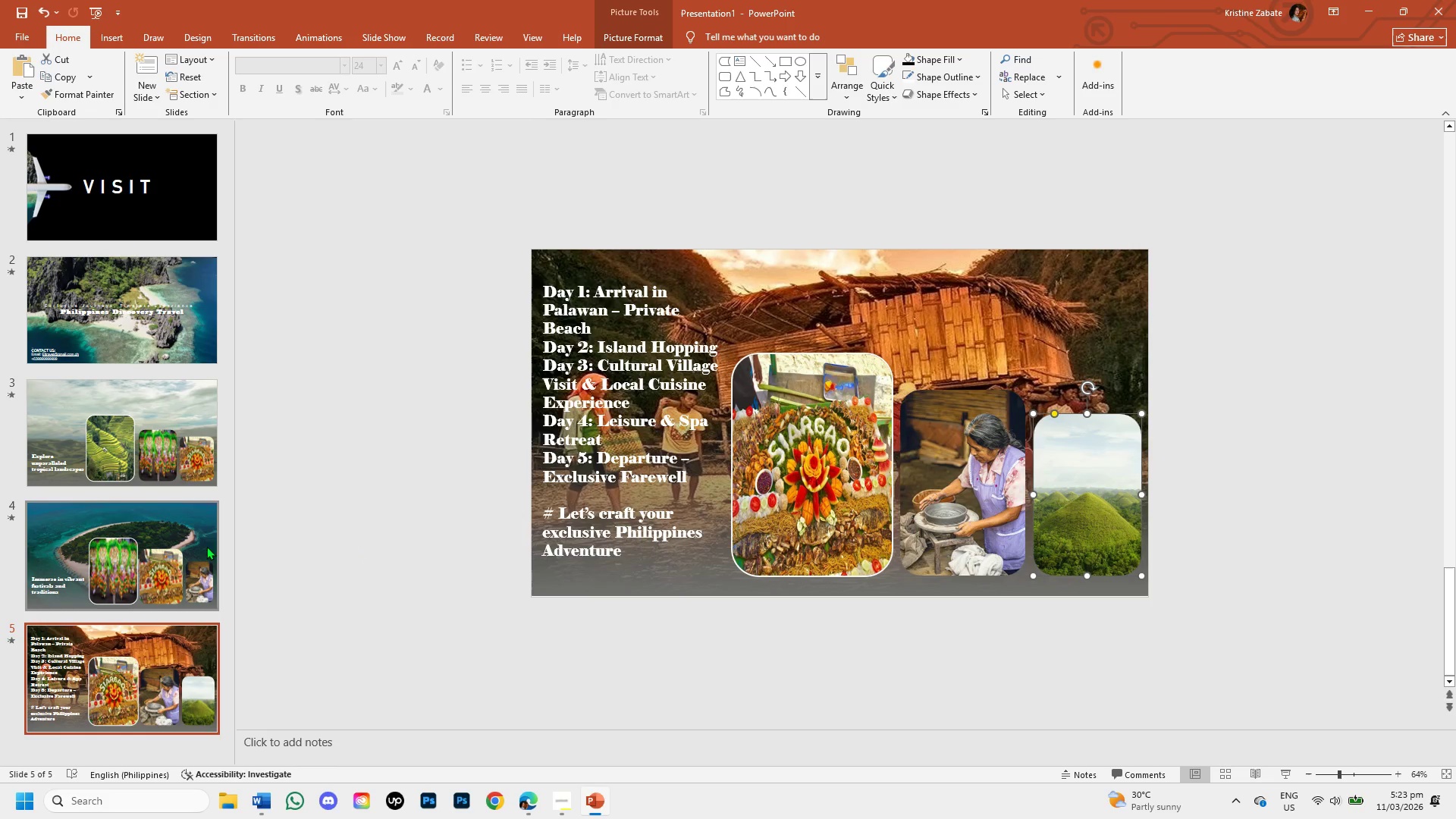 
left_click([188, 531])
 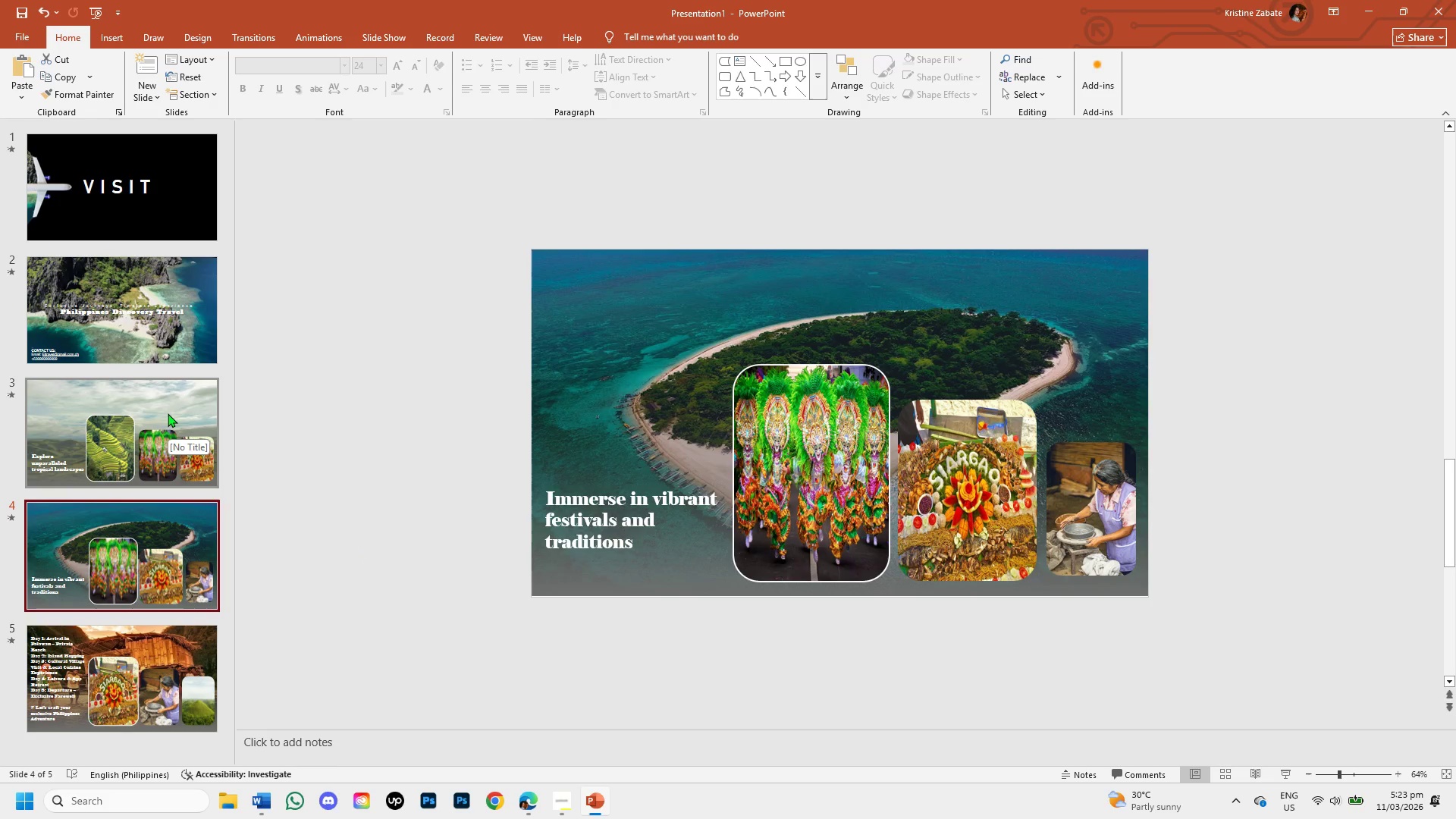 
left_click([168, 413])
 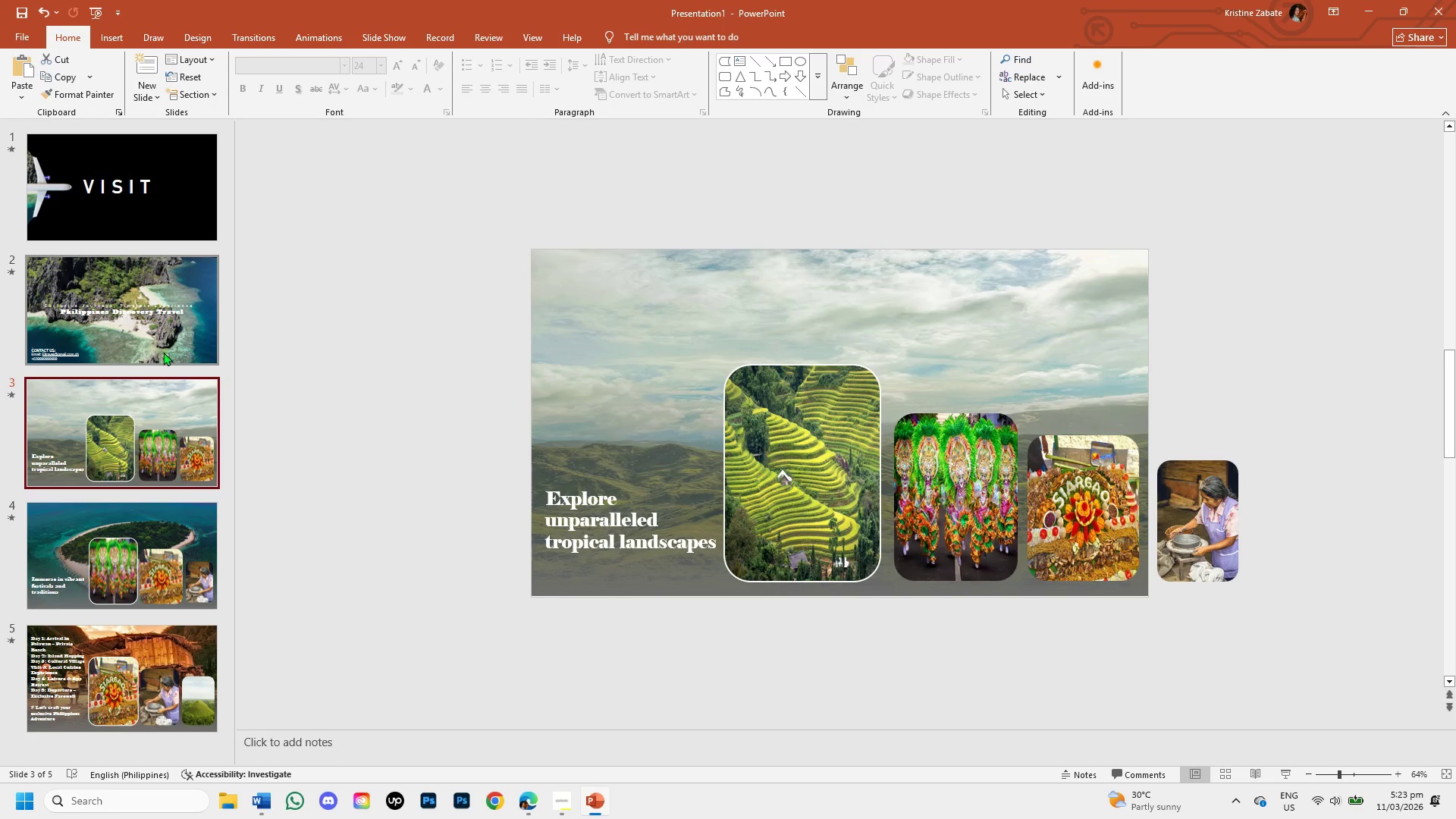 
left_click([560, 547])
 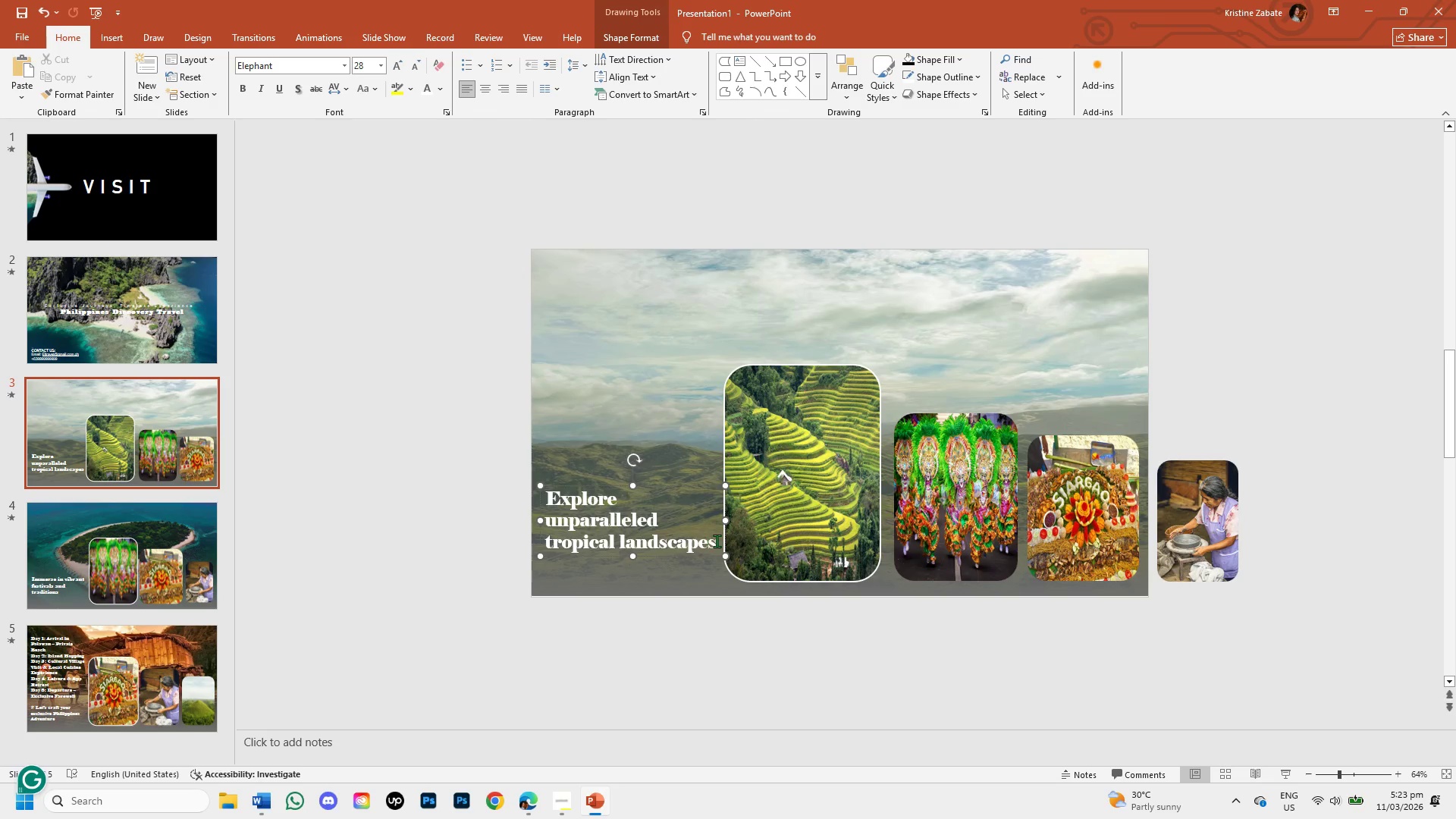 
left_click_drag(start_coordinate=[719, 540], to_coordinate=[558, 494])
 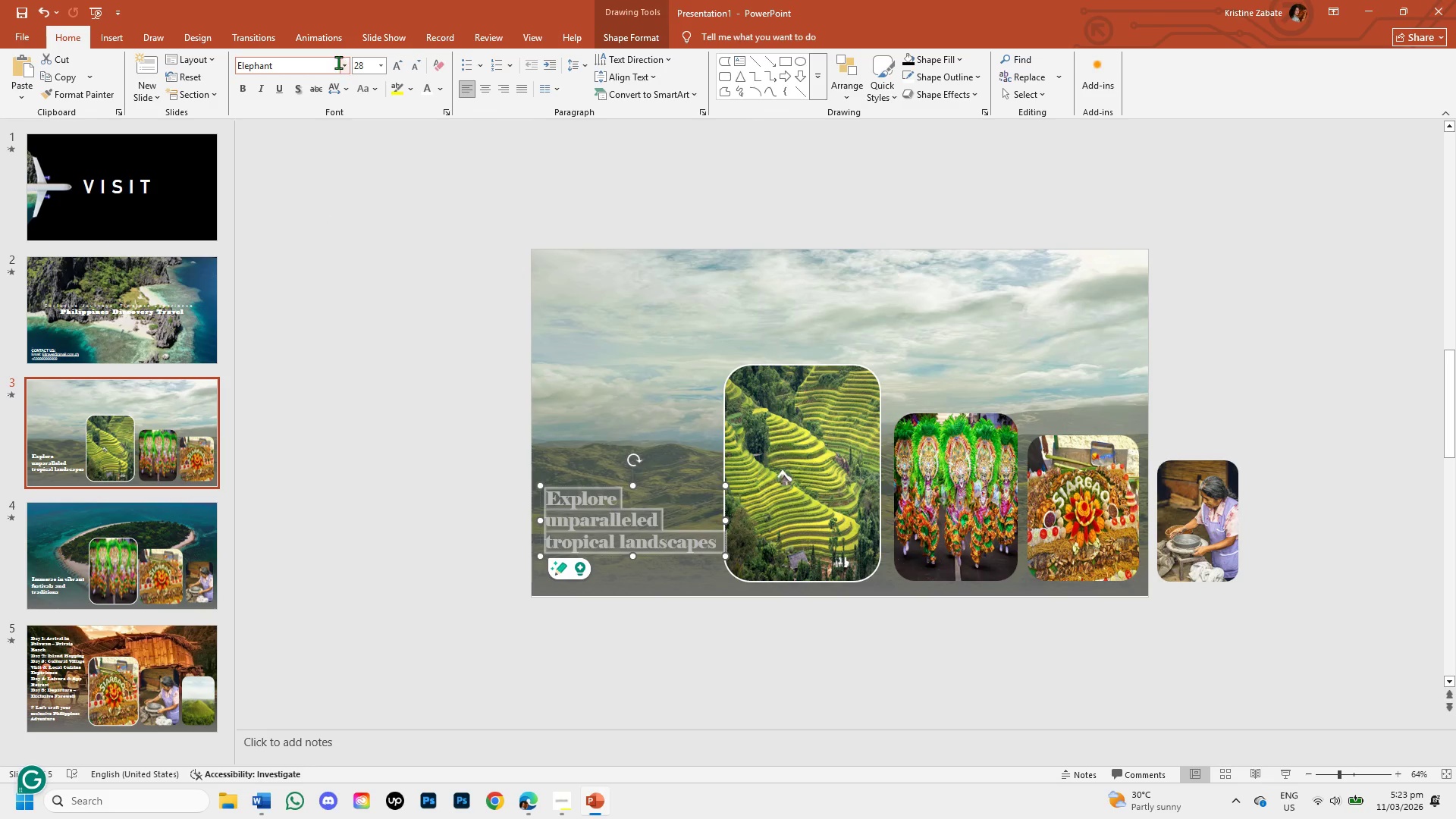 
left_click([344, 66])
 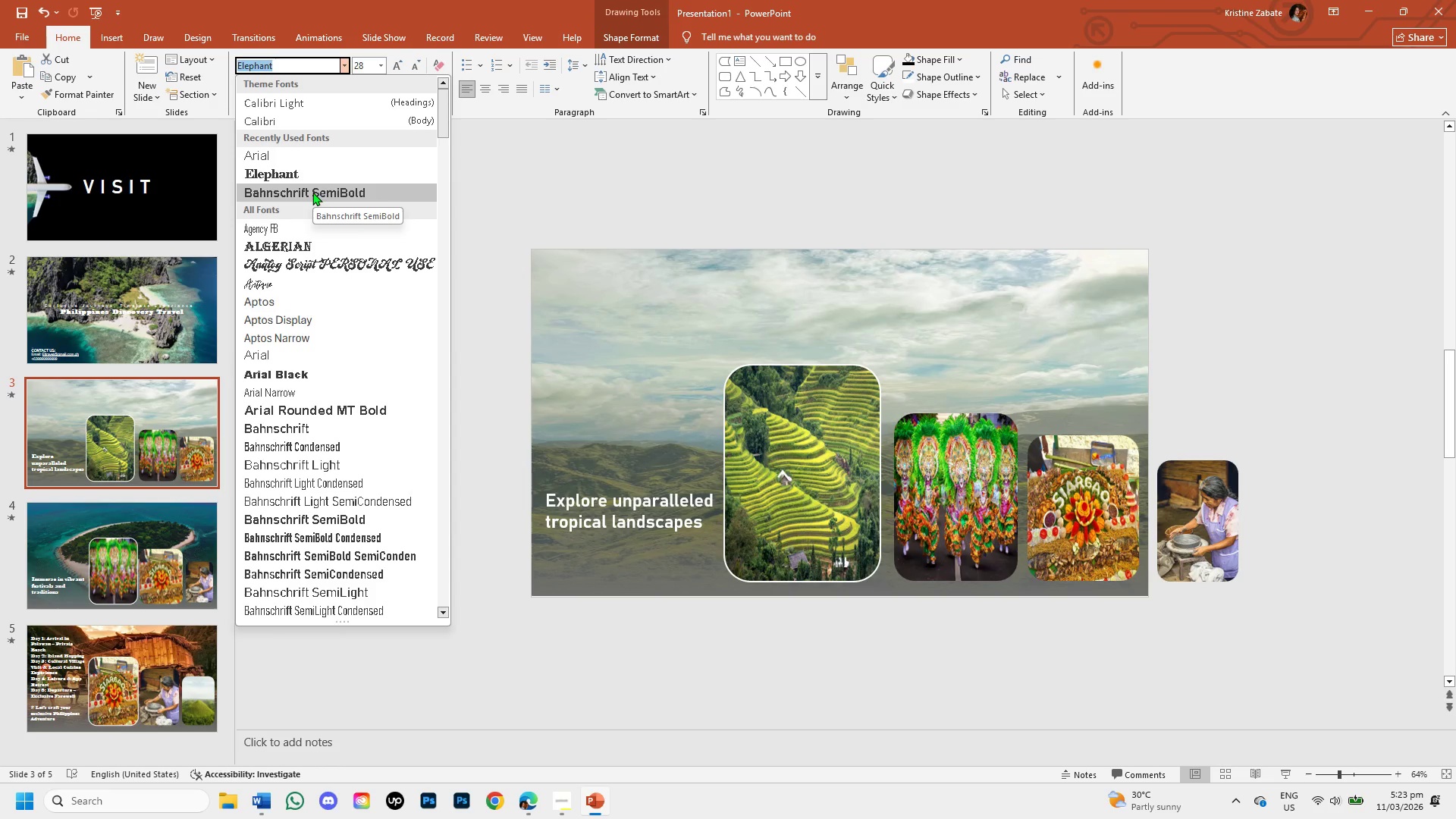 
left_click([312, 192])
 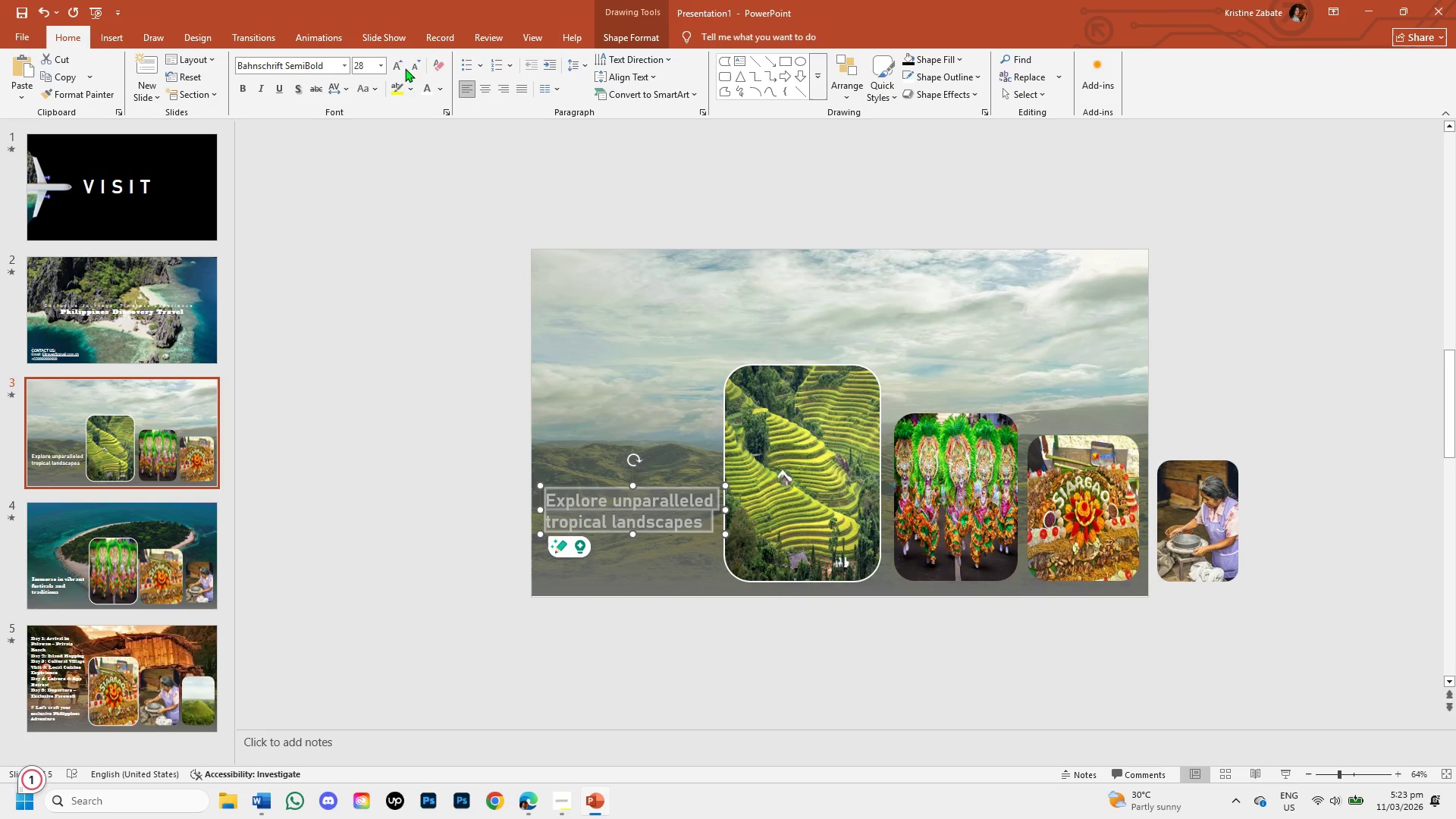 
left_click([400, 71])
 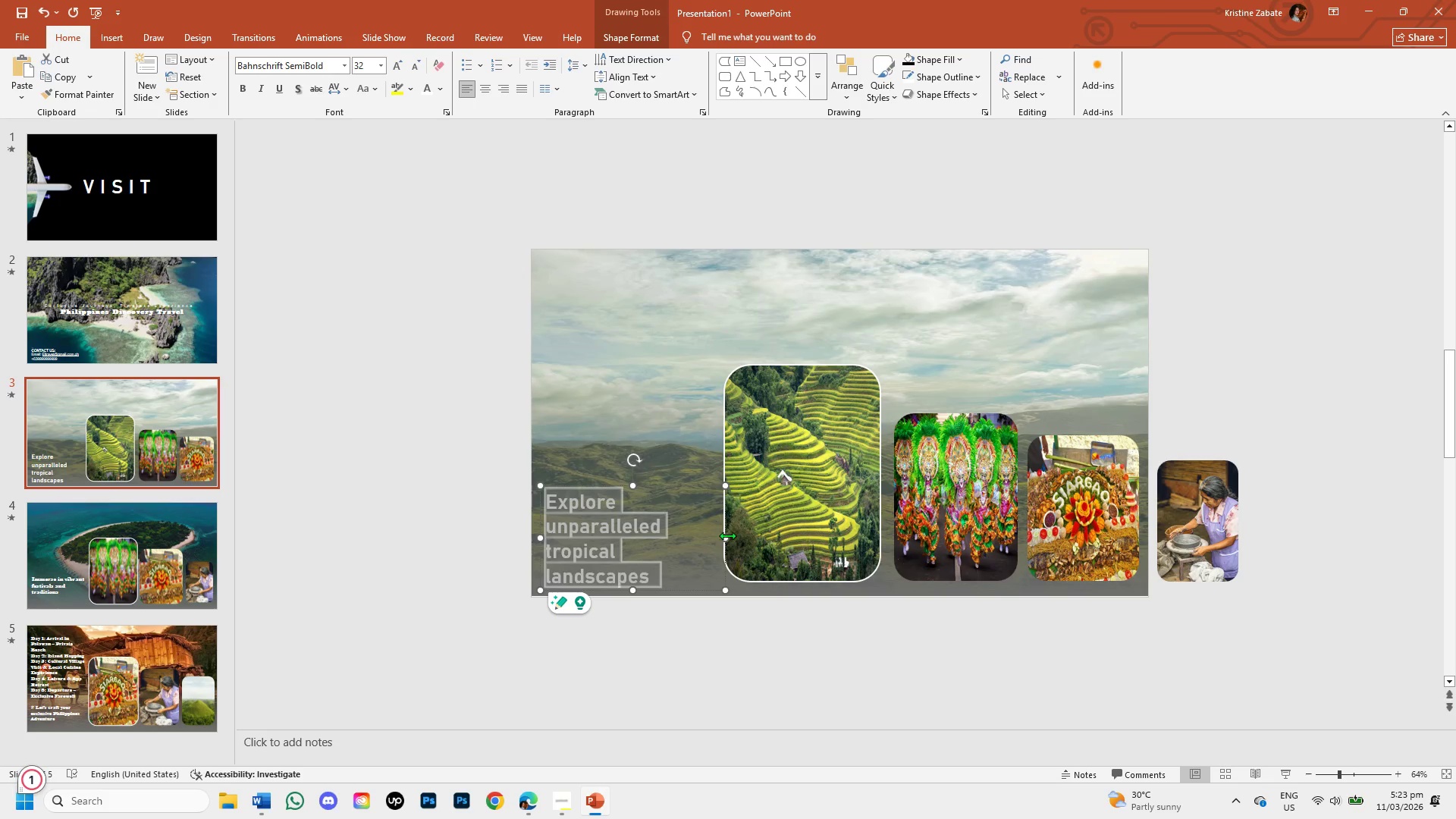 
left_click([422, 413])
 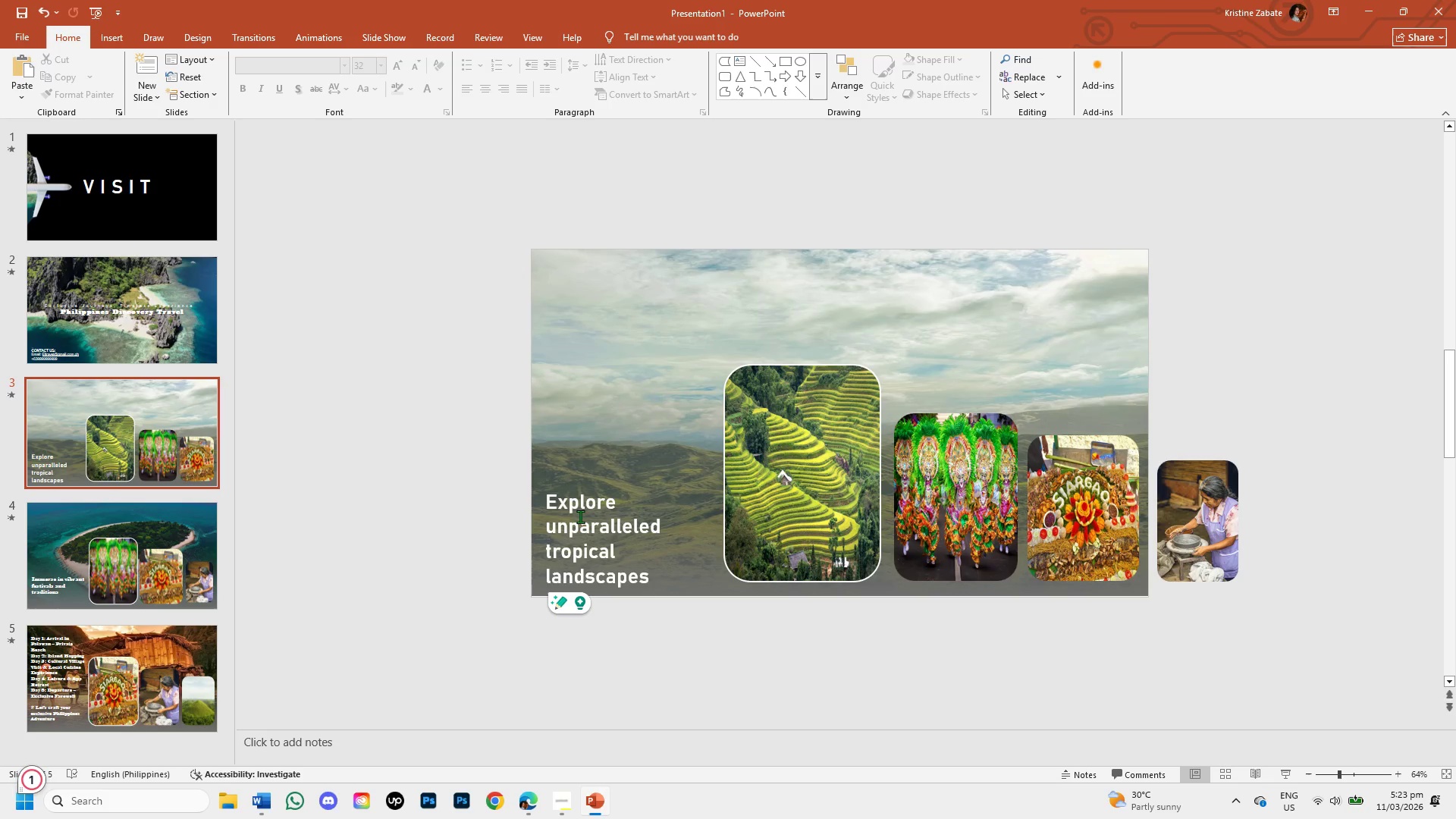 
left_click([581, 518])
 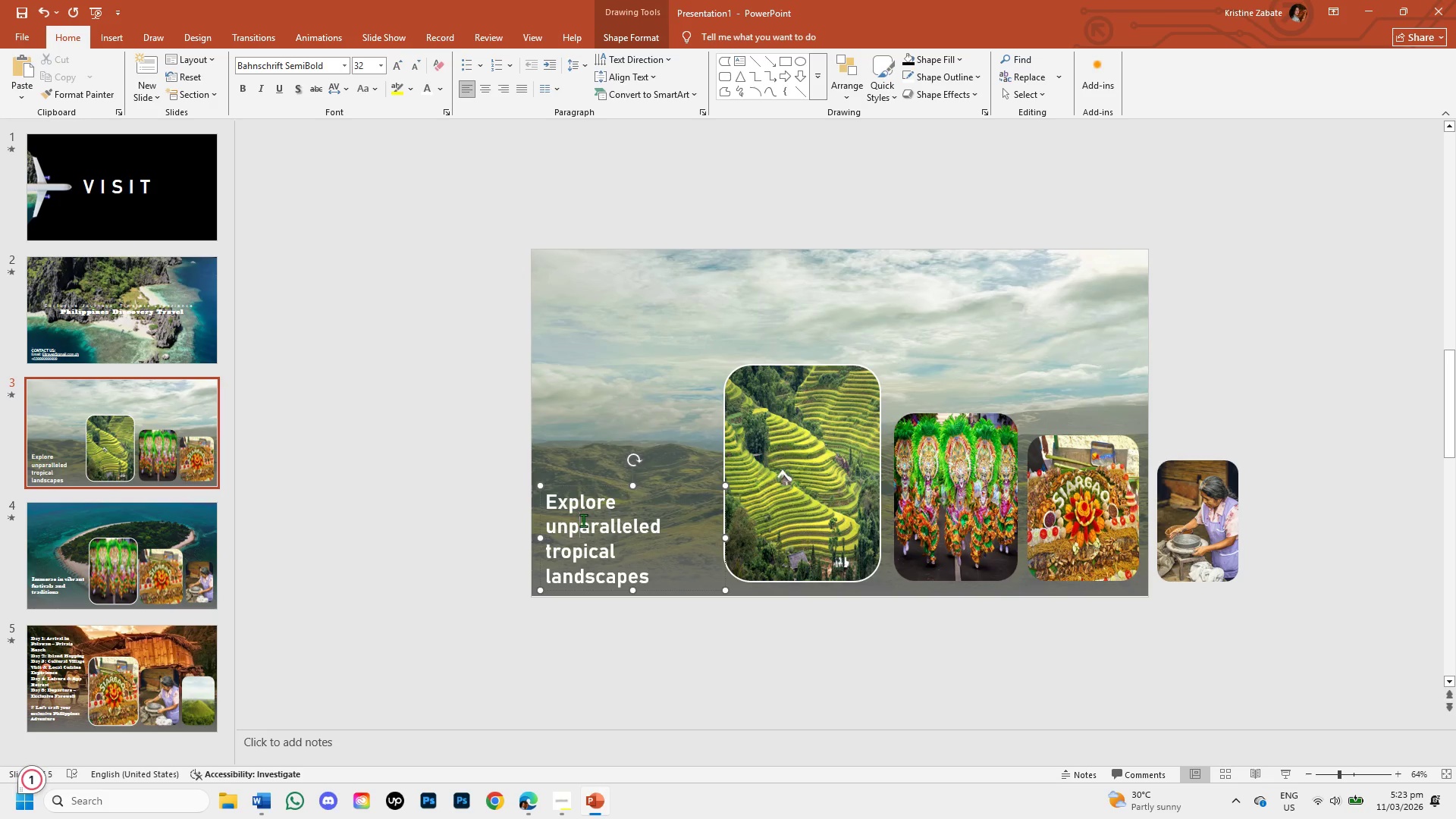 
left_click_drag(start_coordinate=[583, 520], to_coordinate=[590, 499])
 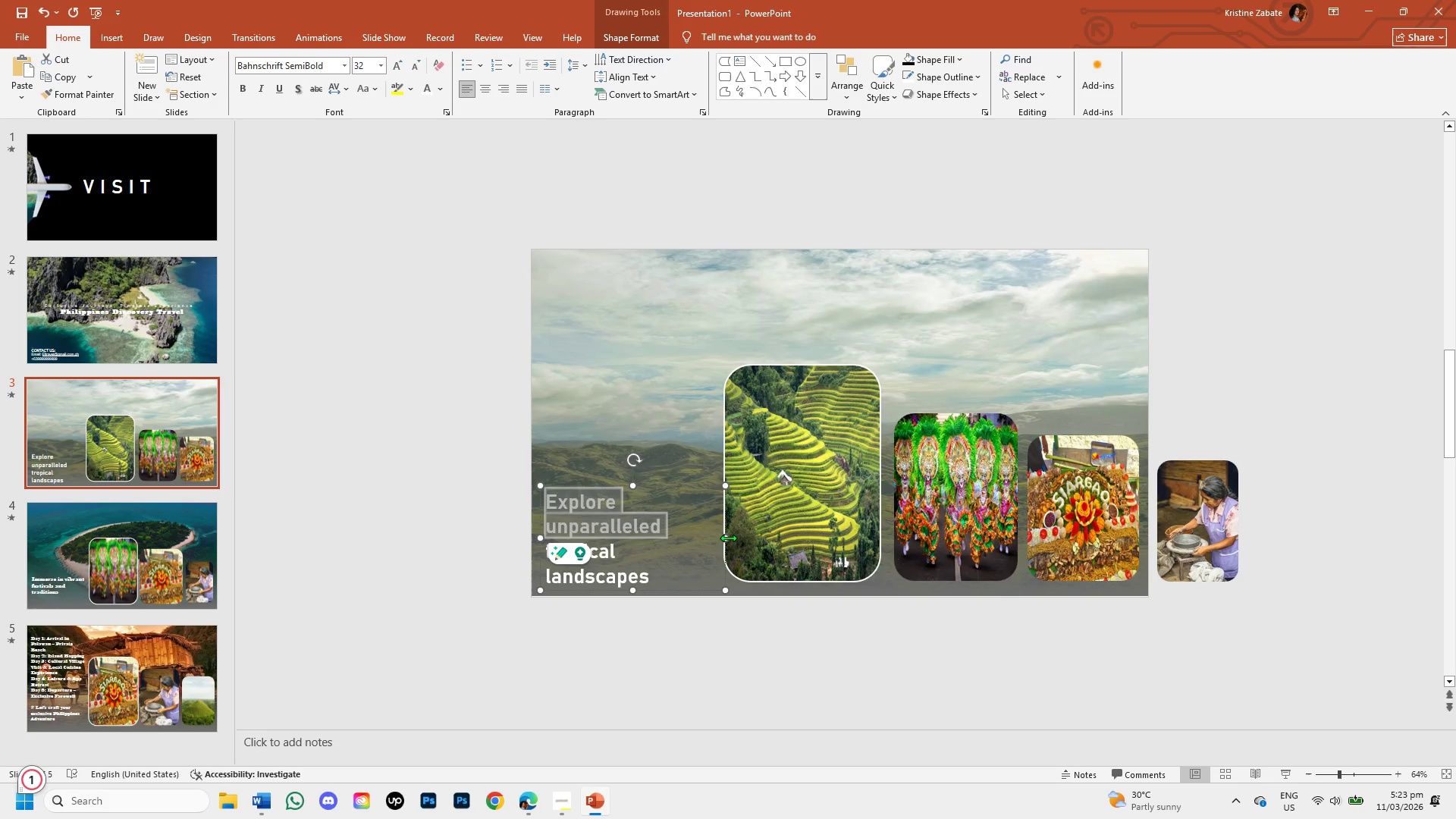 
left_click_drag(start_coordinate=[728, 538], to_coordinate=[742, 535])
 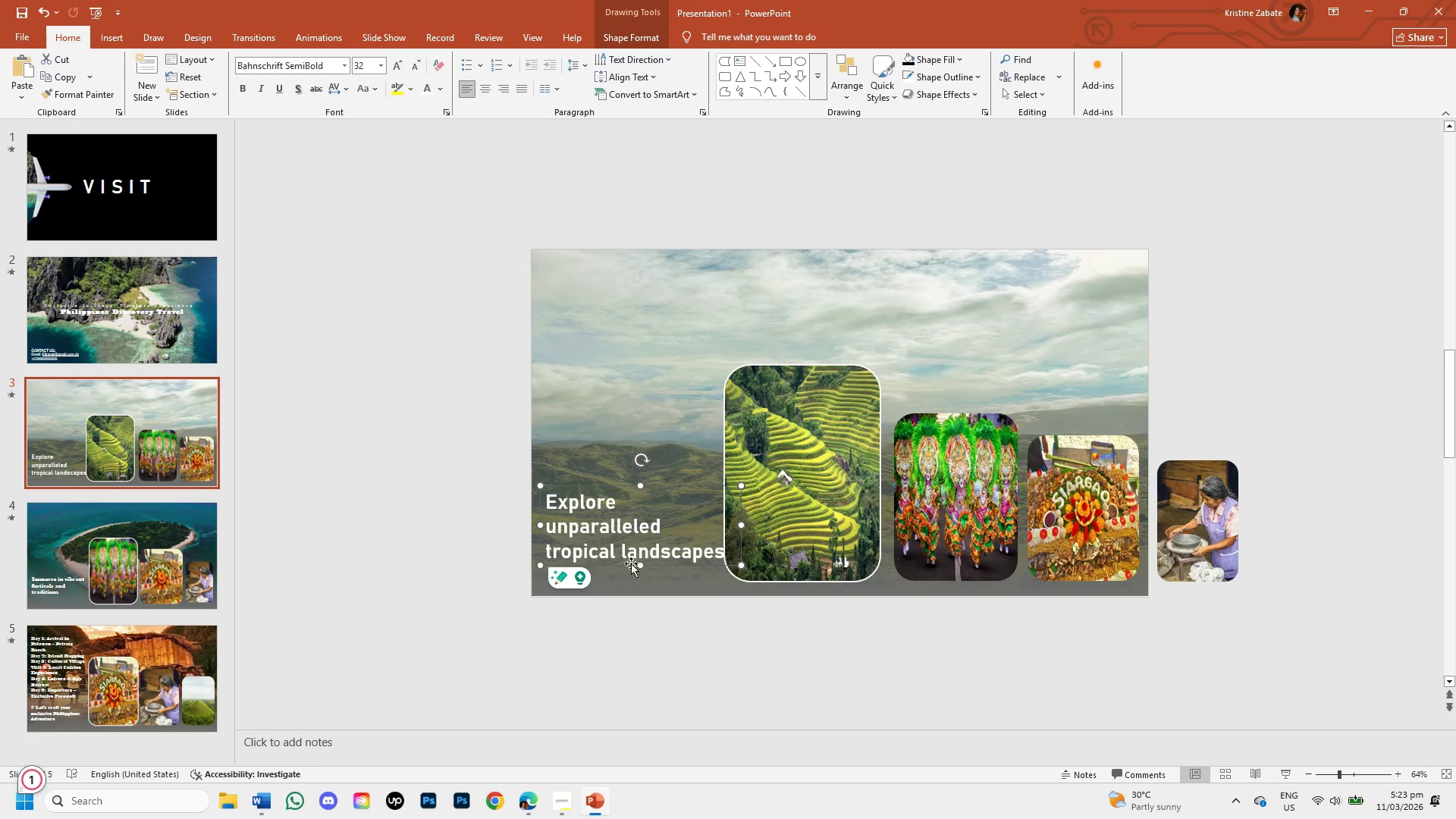 
left_click_drag(start_coordinate=[627, 563], to_coordinate=[623, 550])
 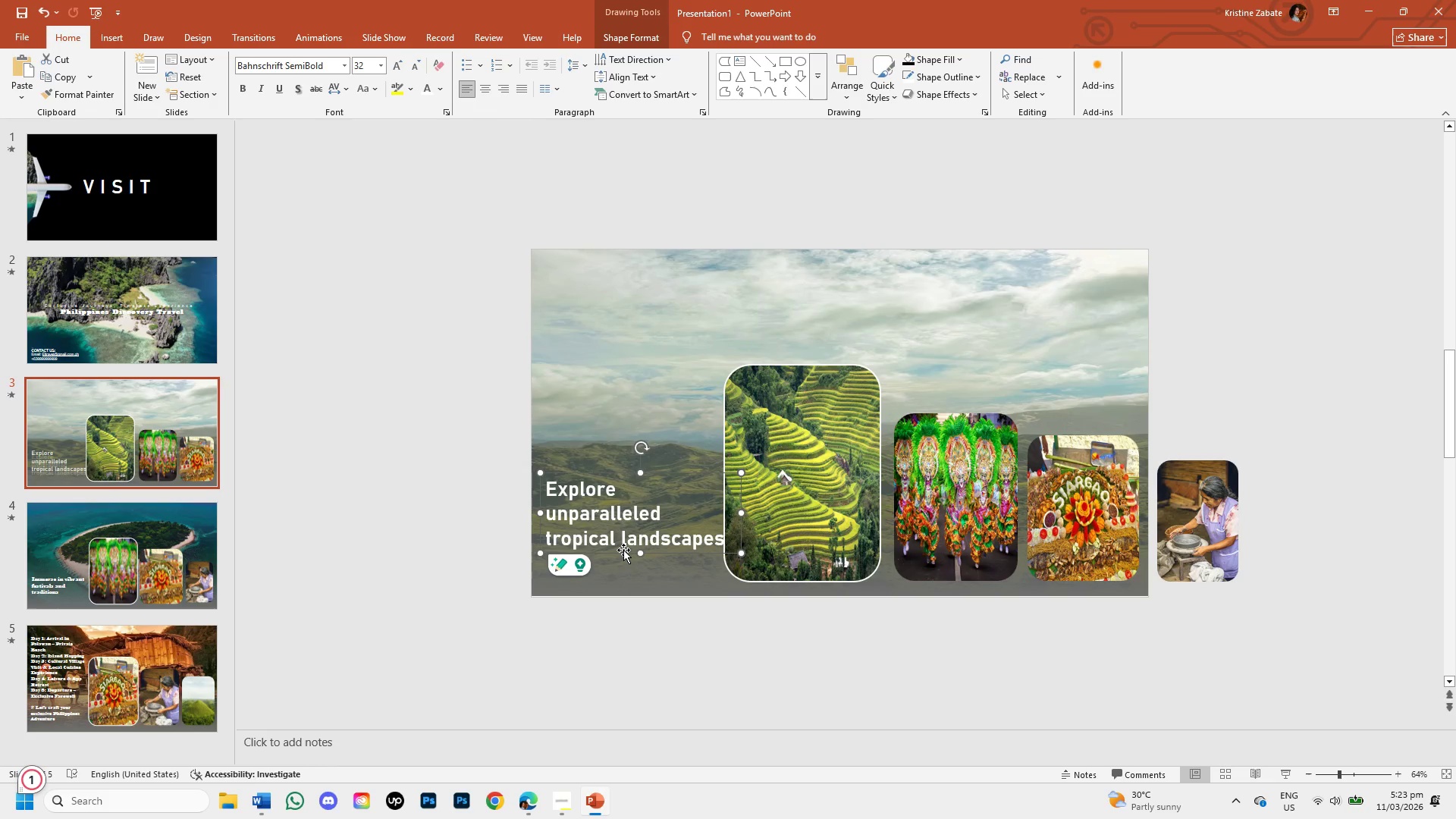 
left_click_drag(start_coordinate=[623, 550], to_coordinate=[617, 551])
 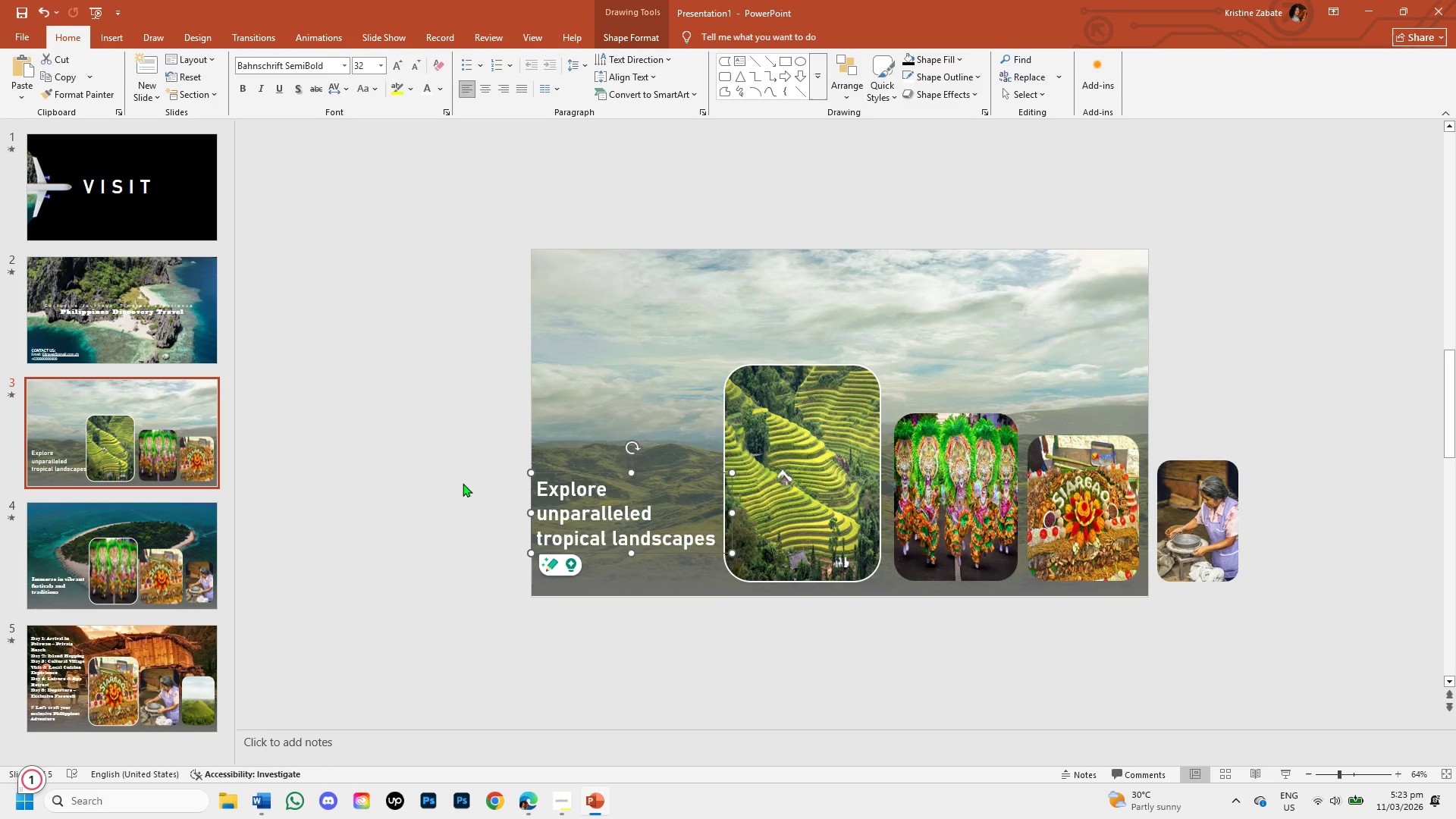 
left_click([463, 483])
 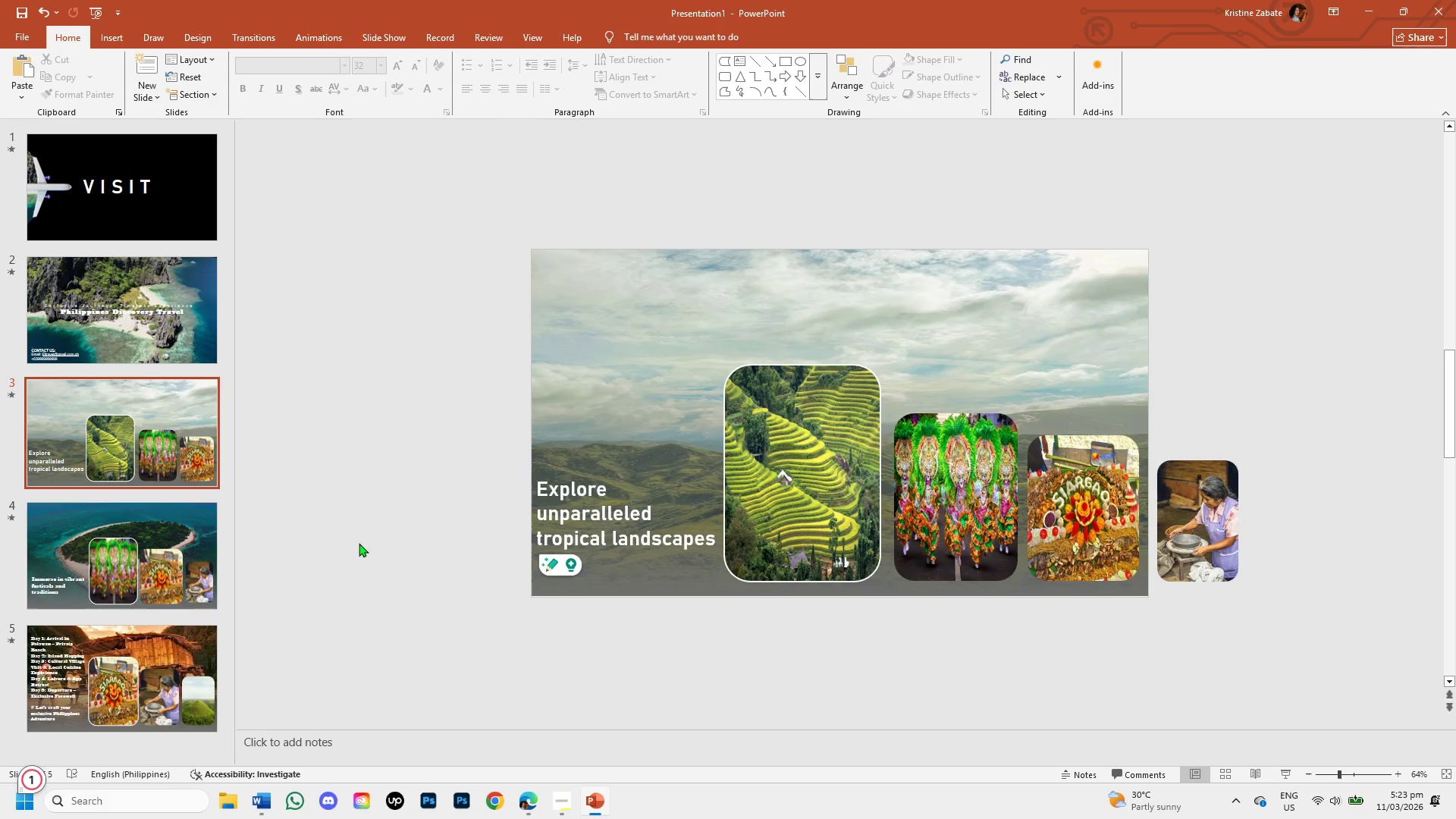 
left_click([125, 575])
 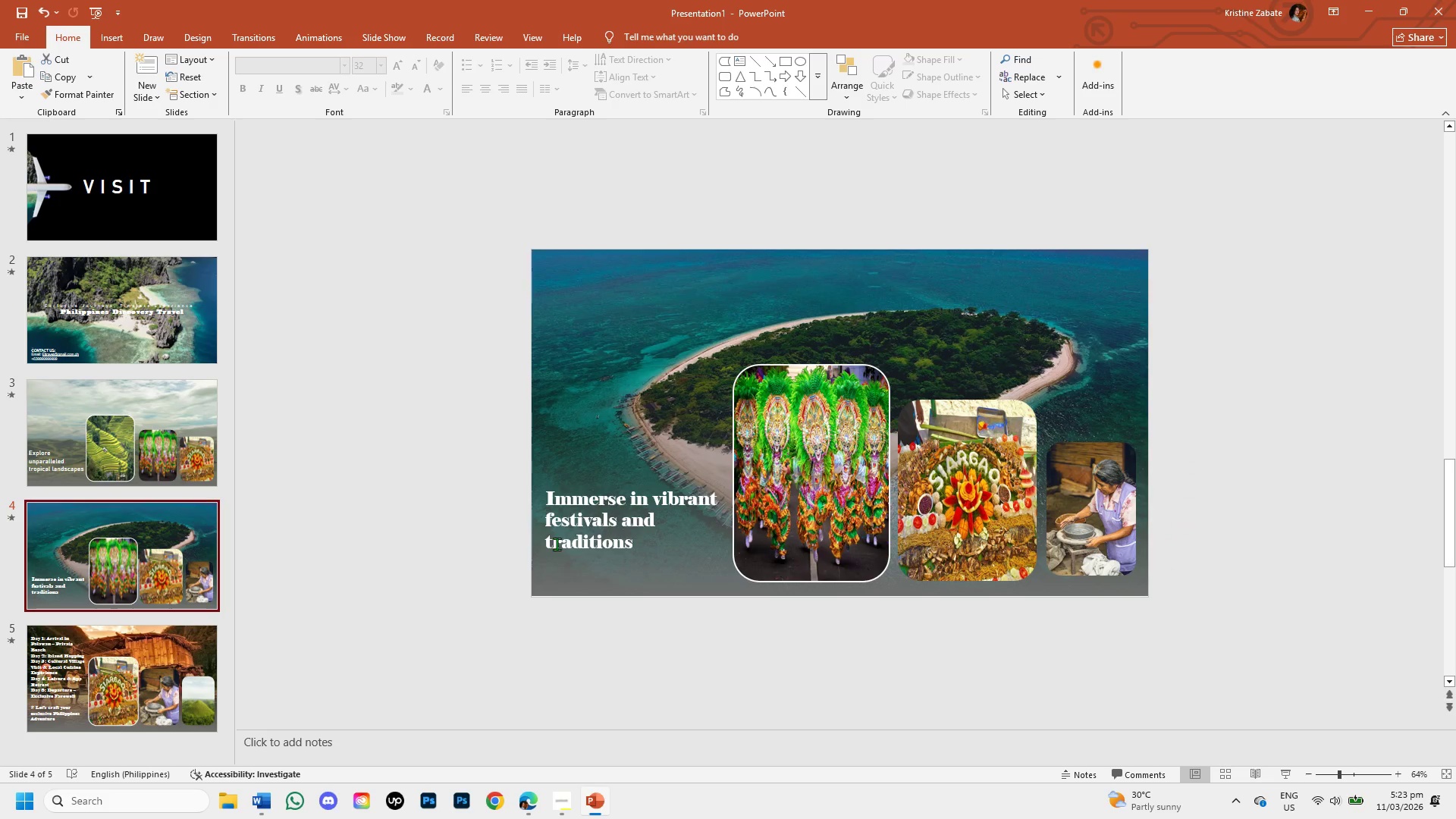 
left_click([582, 523])
 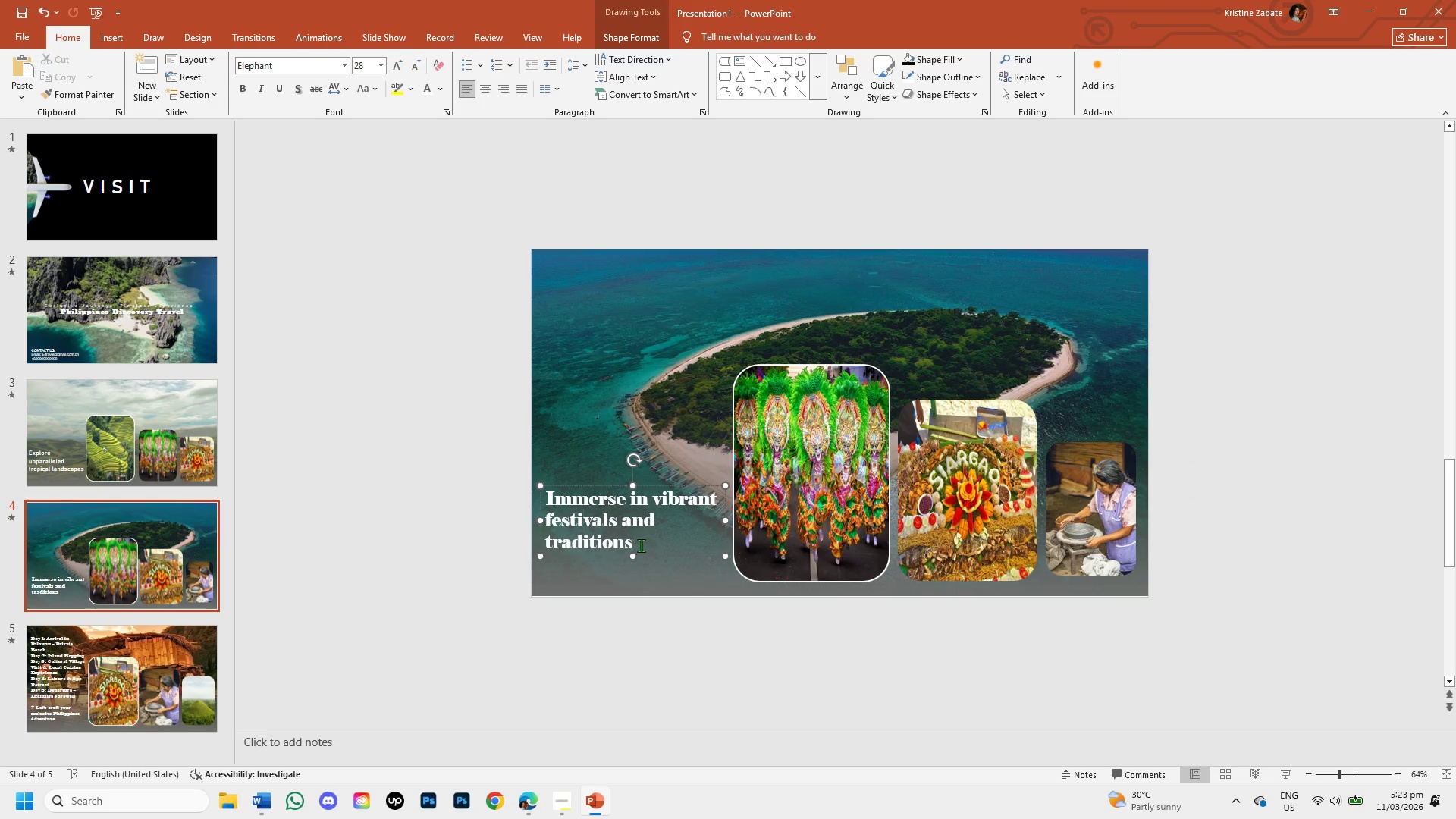 
left_click_drag(start_coordinate=[641, 545], to_coordinate=[550, 502])
 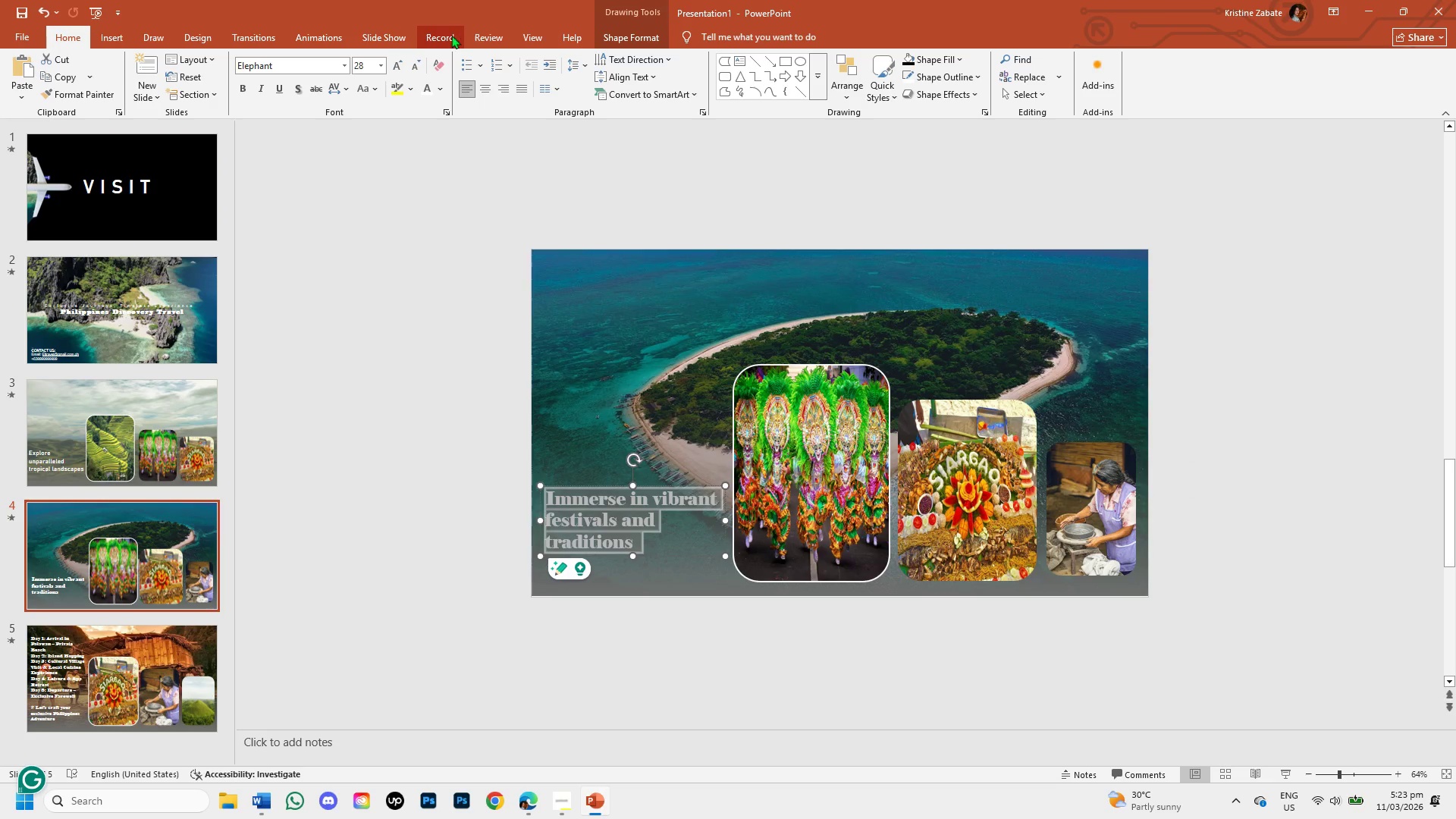 
left_click([346, 65])
 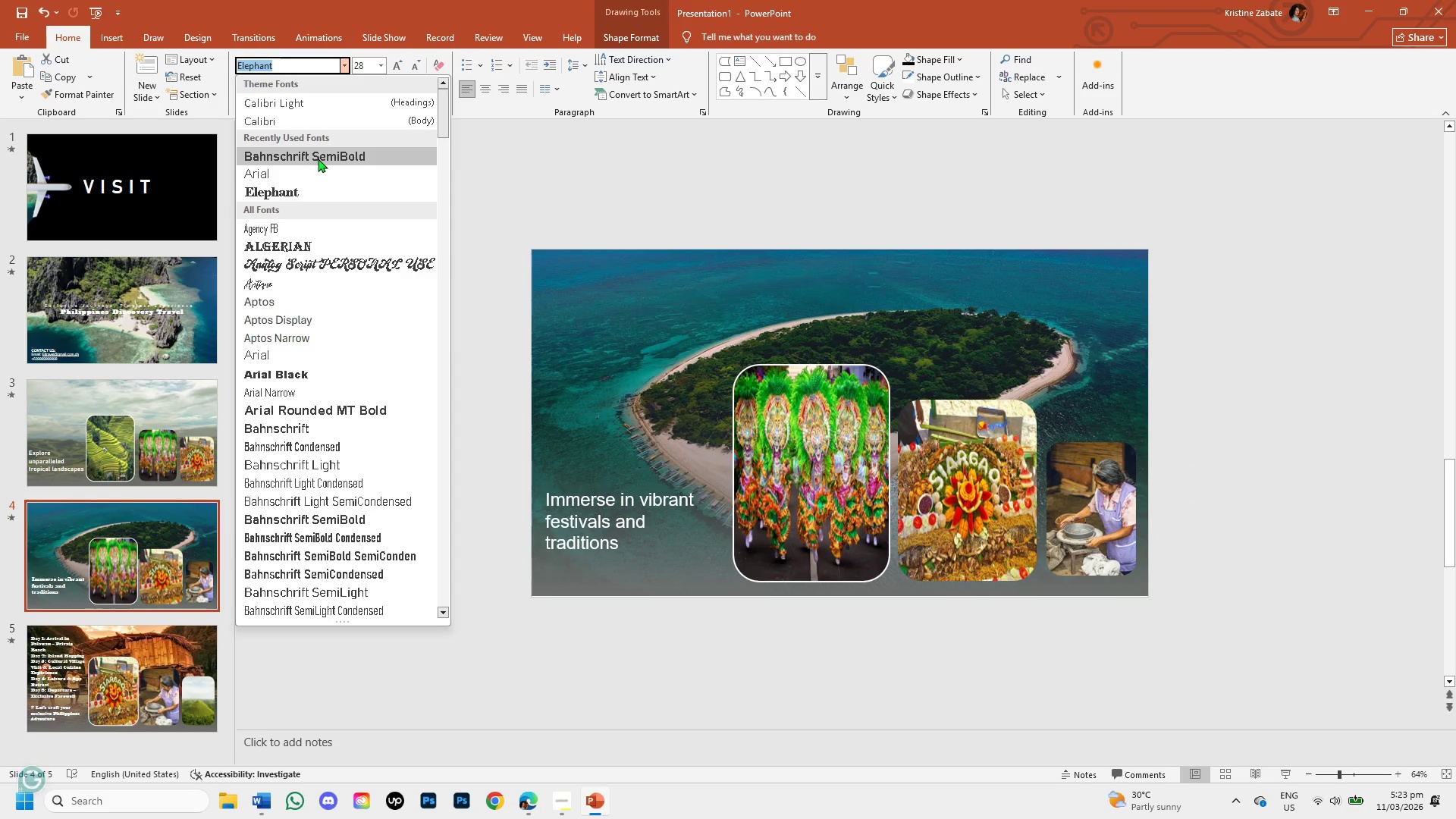 
left_click([318, 158])
 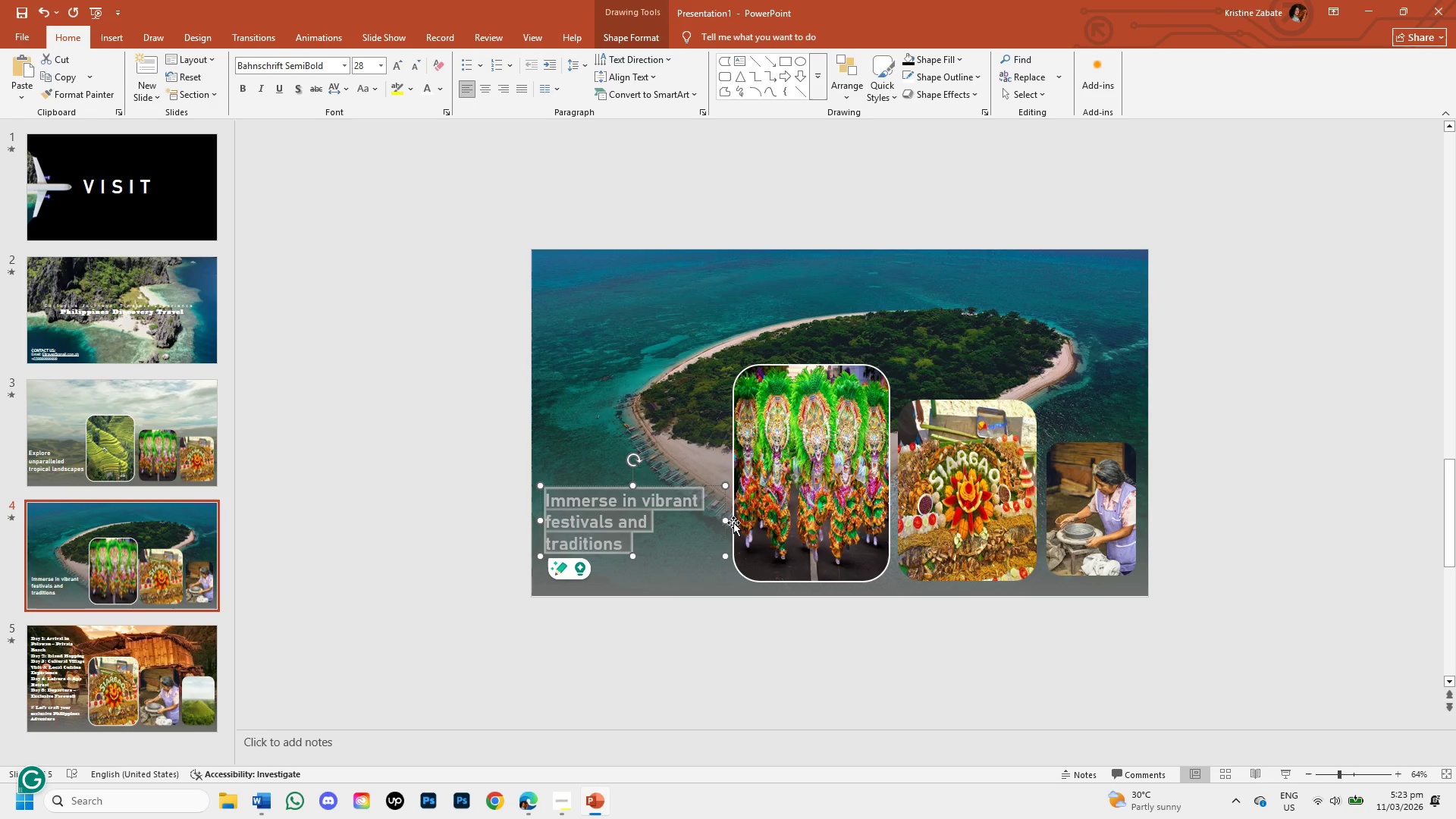 
left_click_drag(start_coordinate=[727, 522], to_coordinate=[740, 523])
 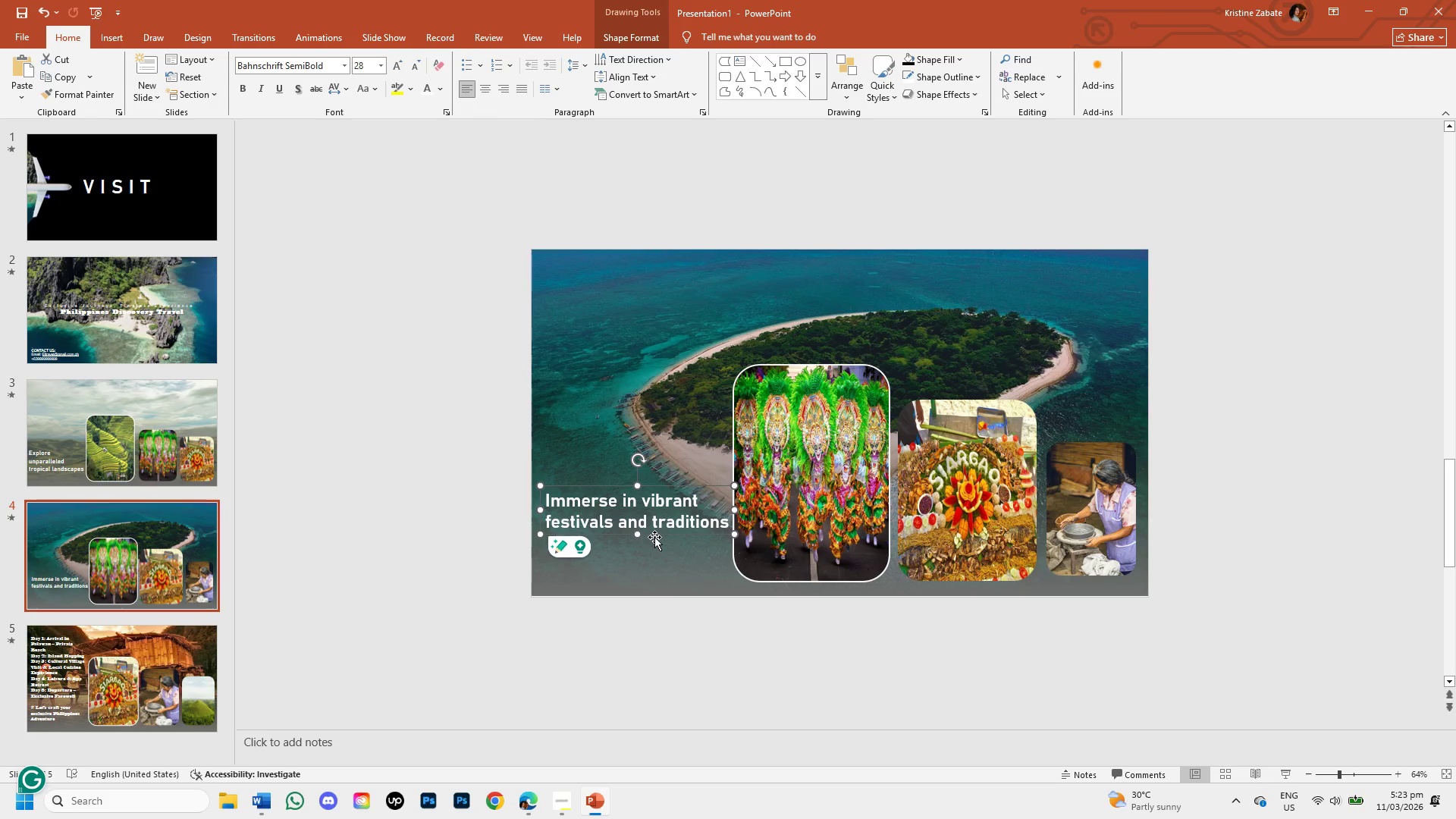 
left_click_drag(start_coordinate=[655, 536], to_coordinate=[649, 550])
 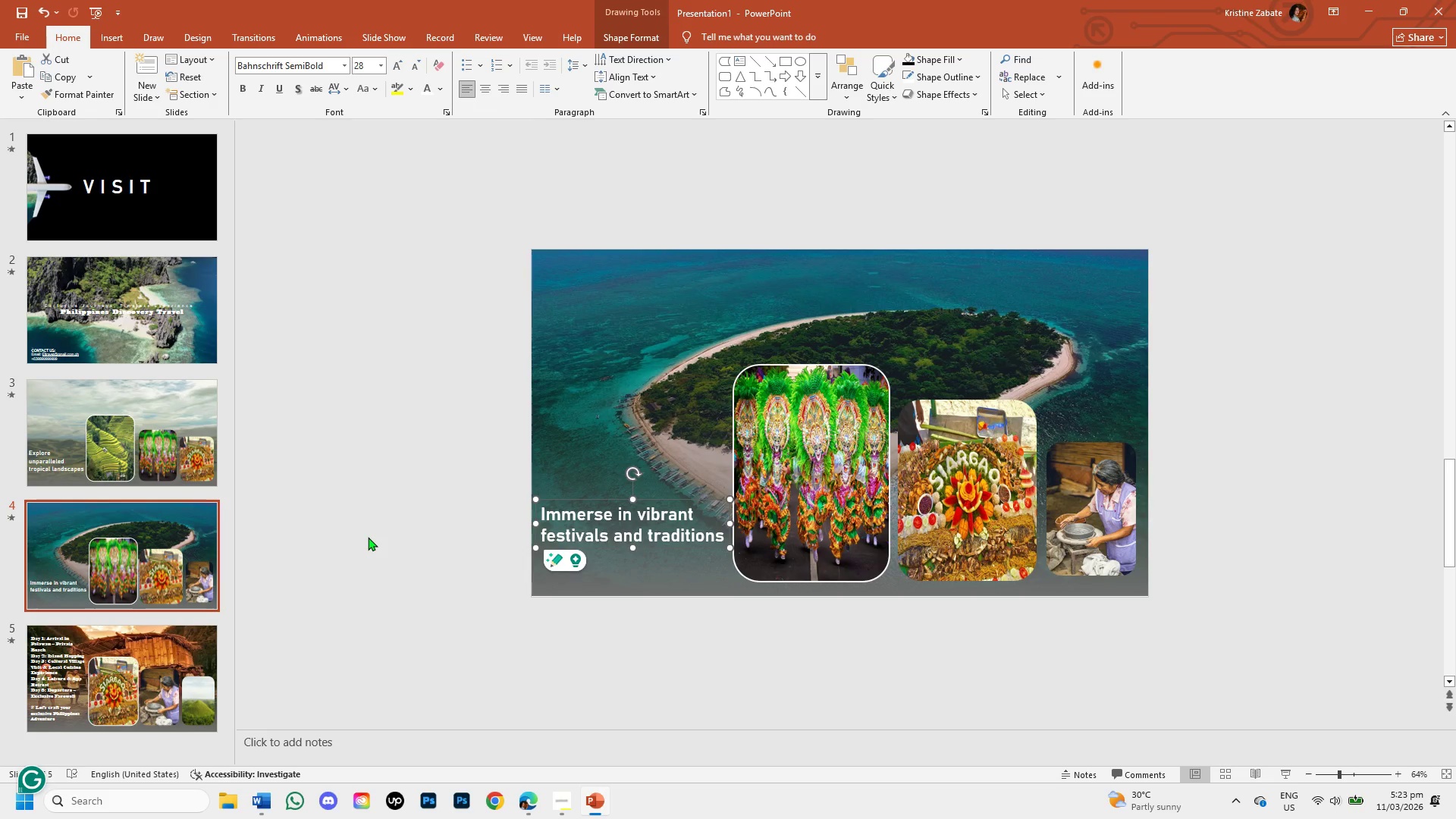 
left_click([368, 537])
 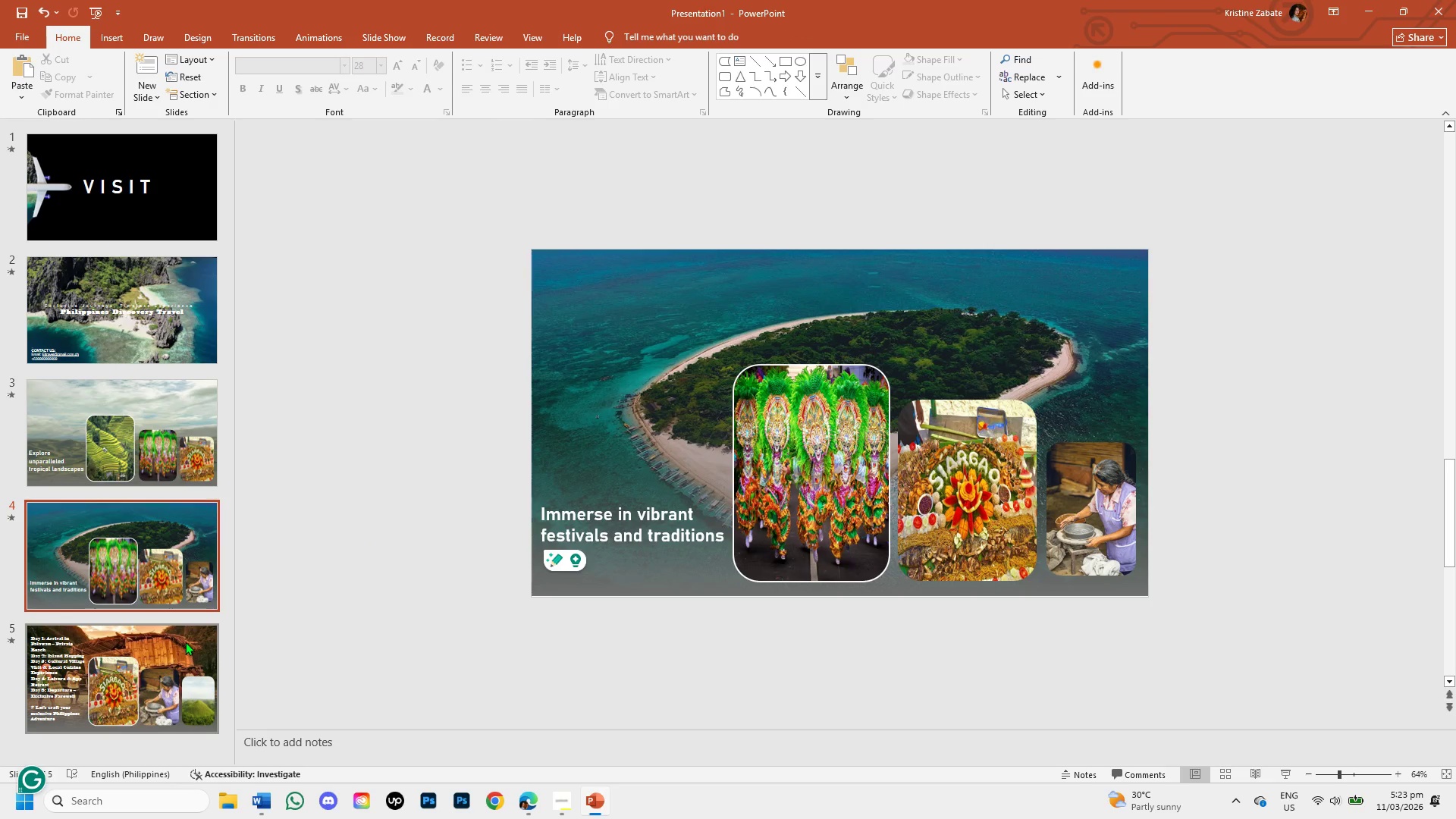 
left_click([185, 642])
 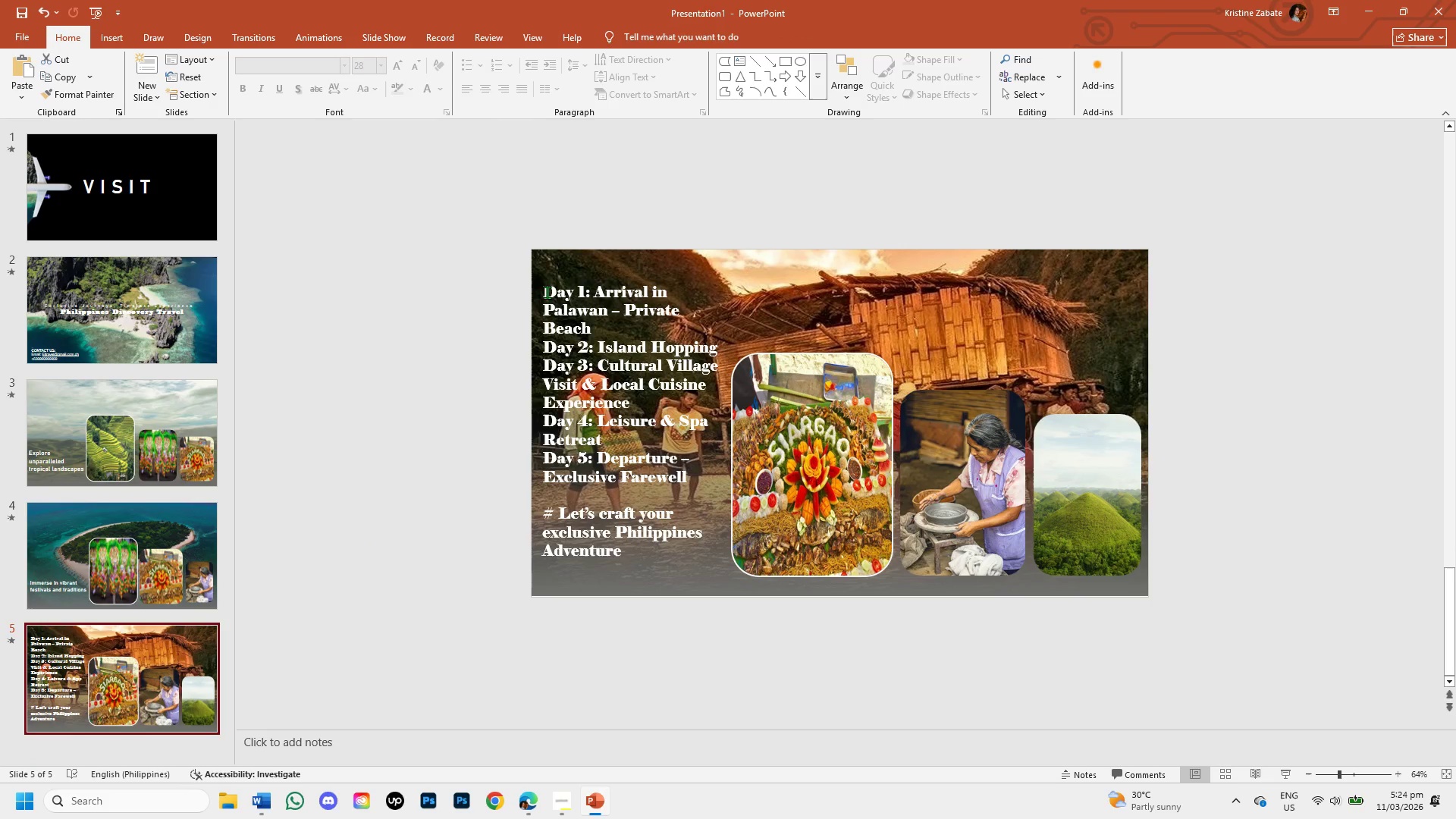 
left_click([547, 293])
 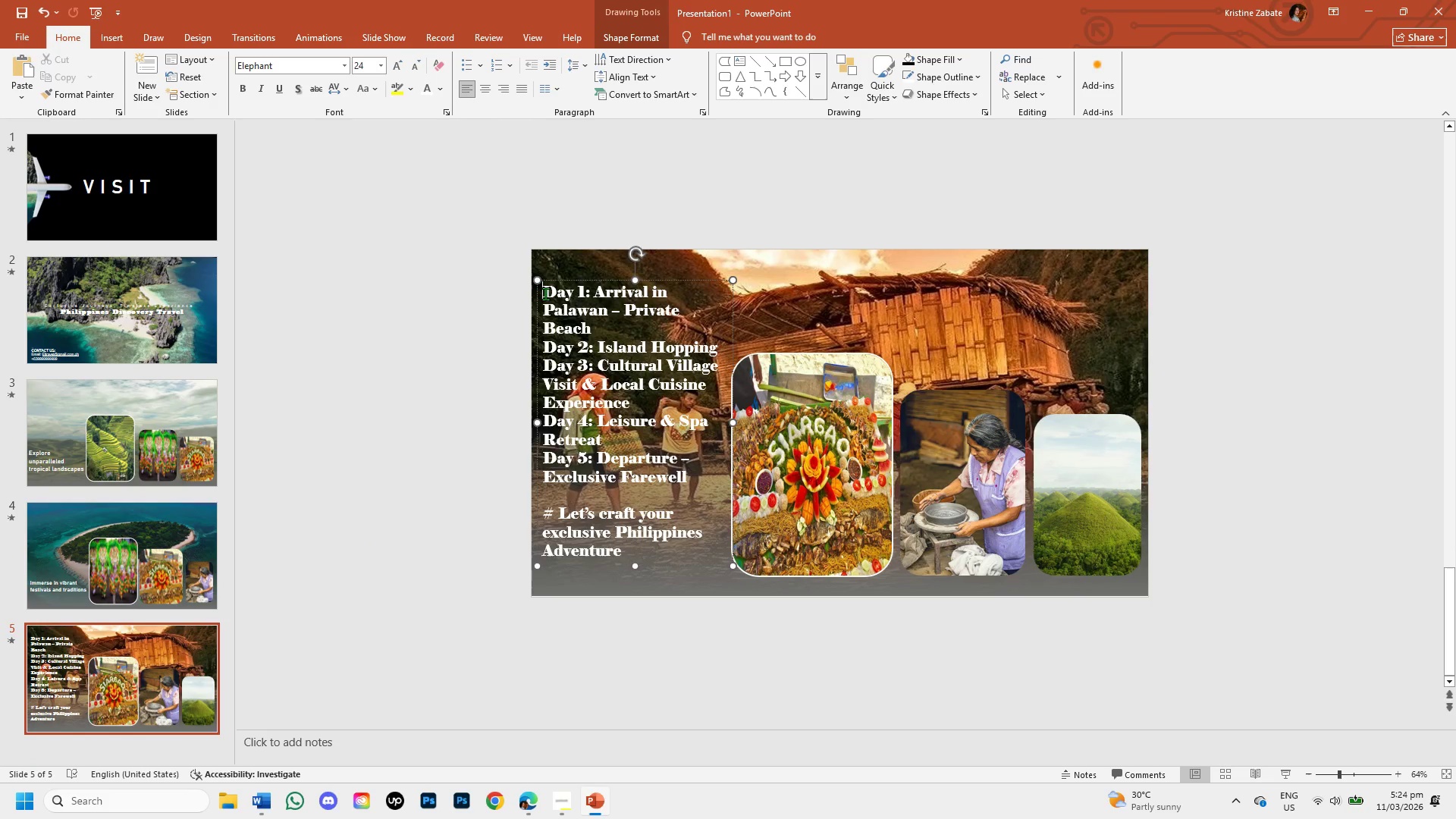 
left_click_drag(start_coordinate=[545, 293], to_coordinate=[682, 562])
 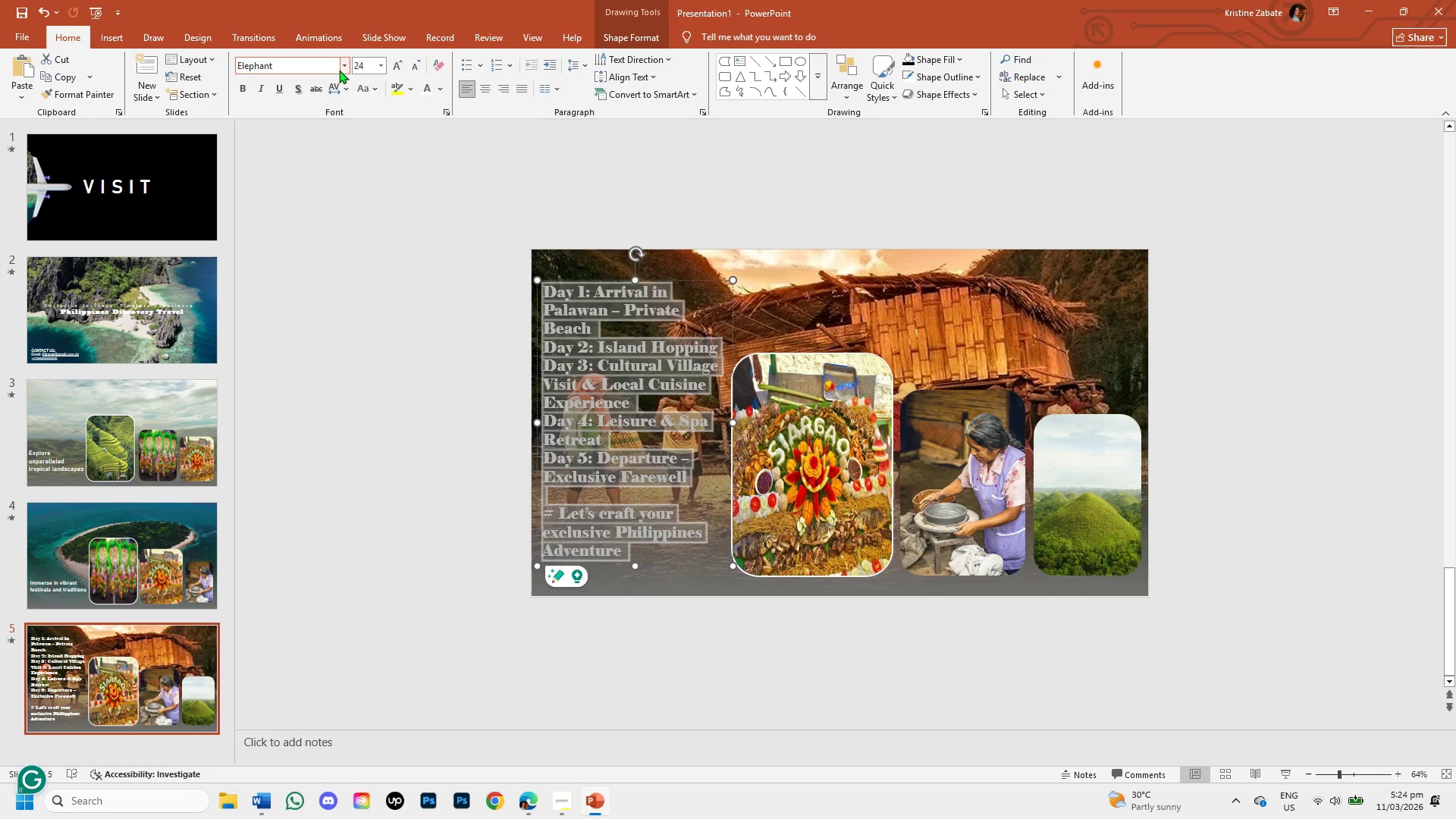 
left_click([339, 70])
 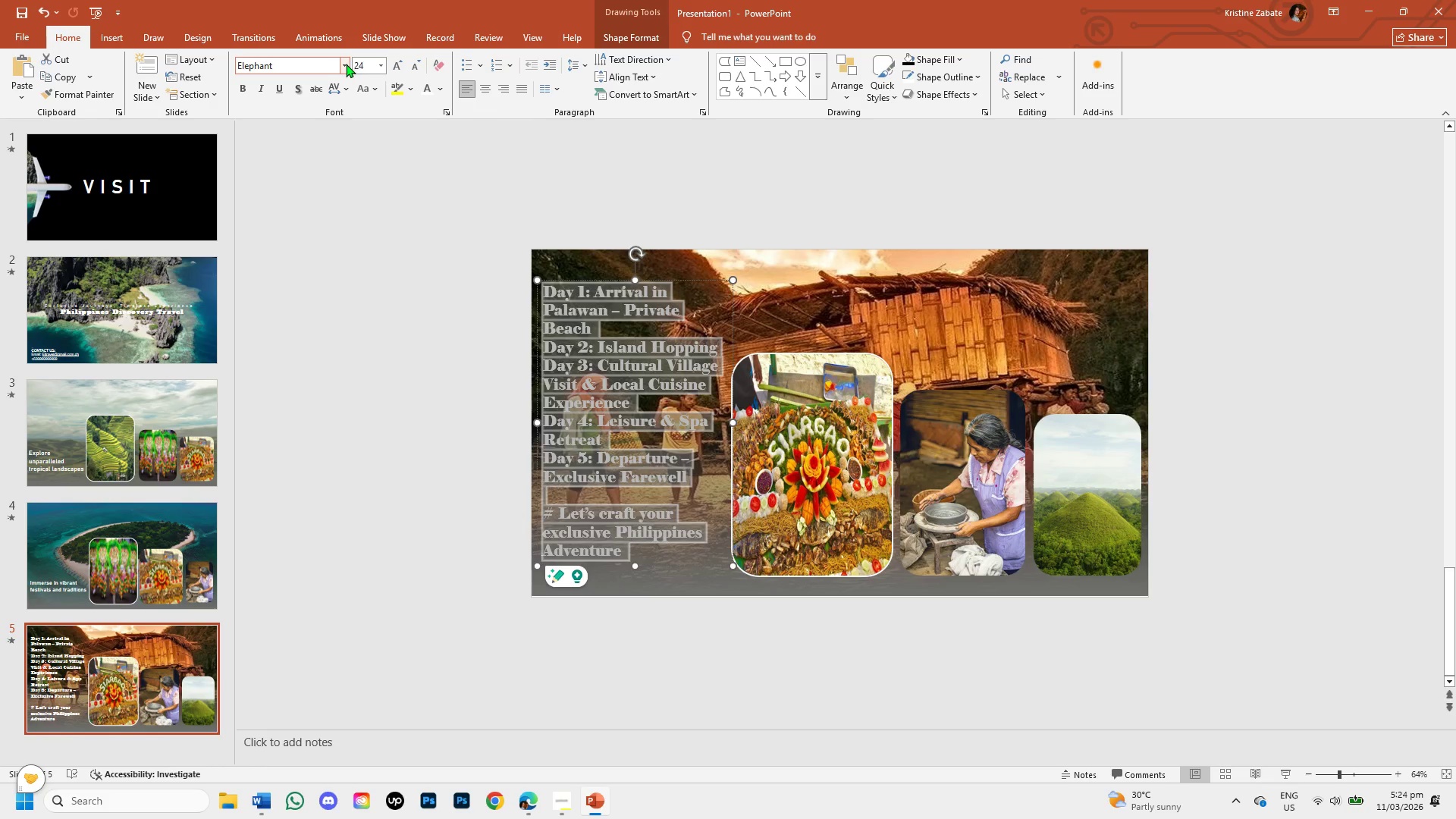 
left_click([345, 64])
 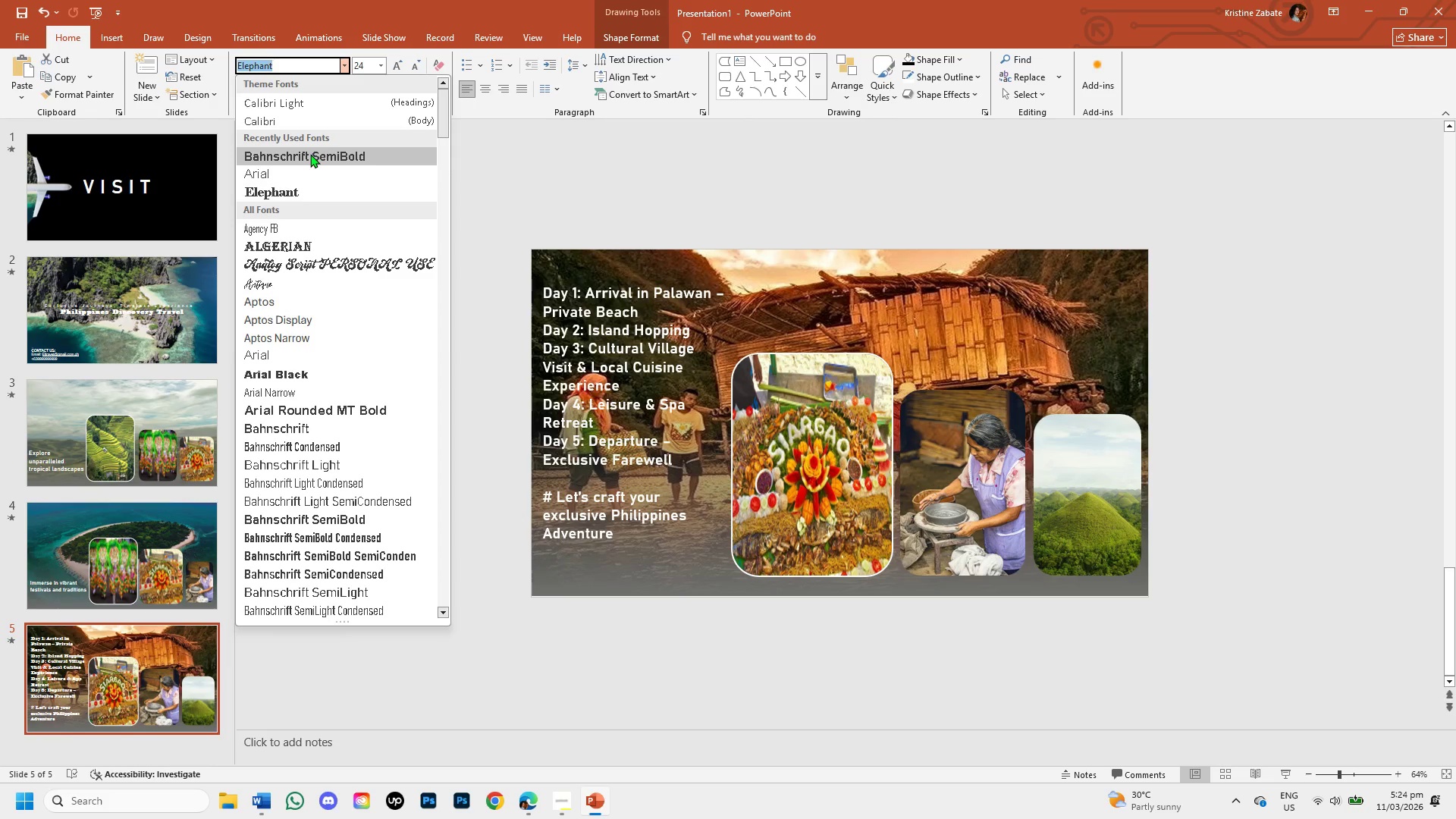 
left_click([310, 154])
 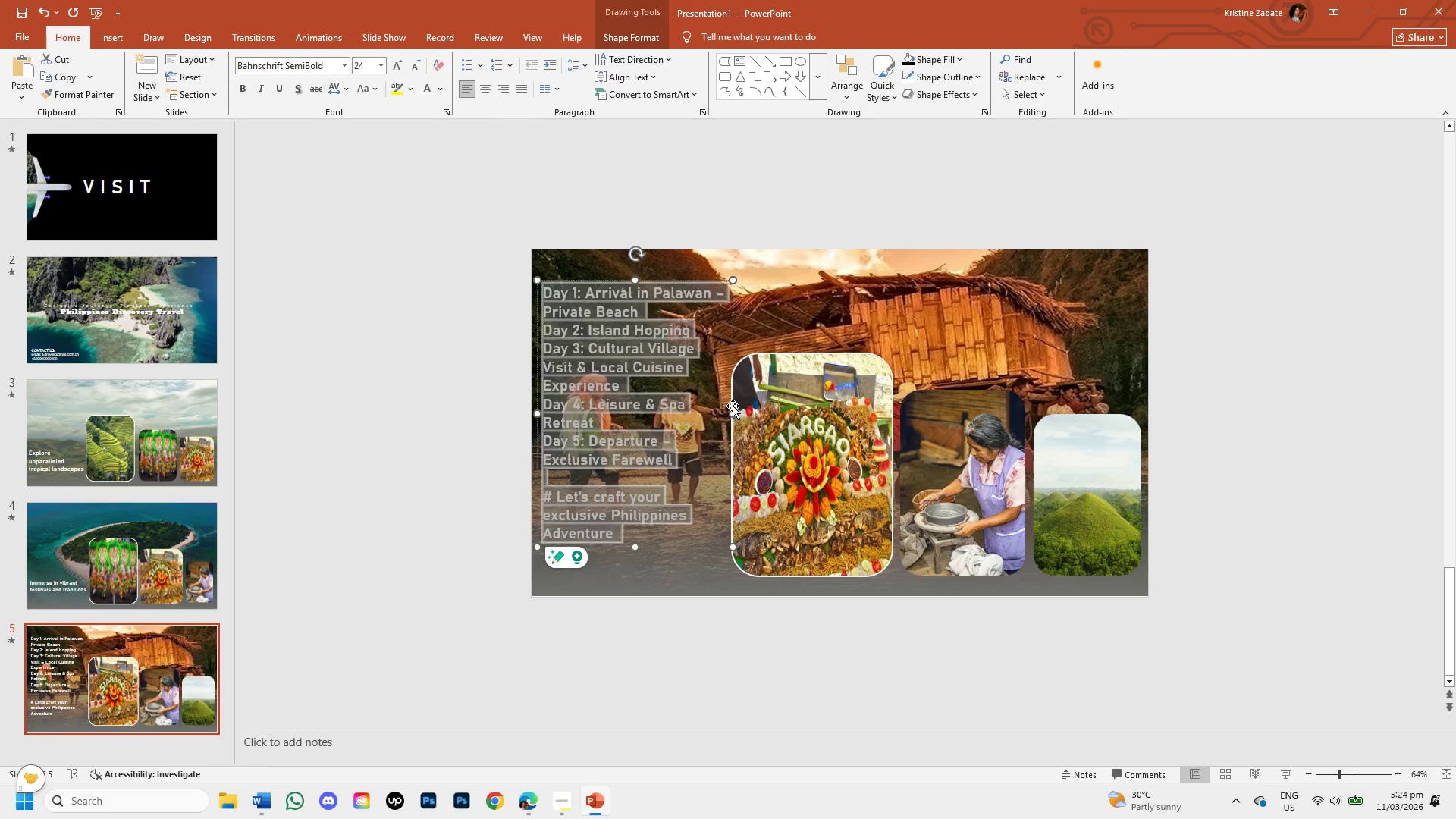 
left_click_drag(start_coordinate=[734, 413], to_coordinate=[745, 416])
 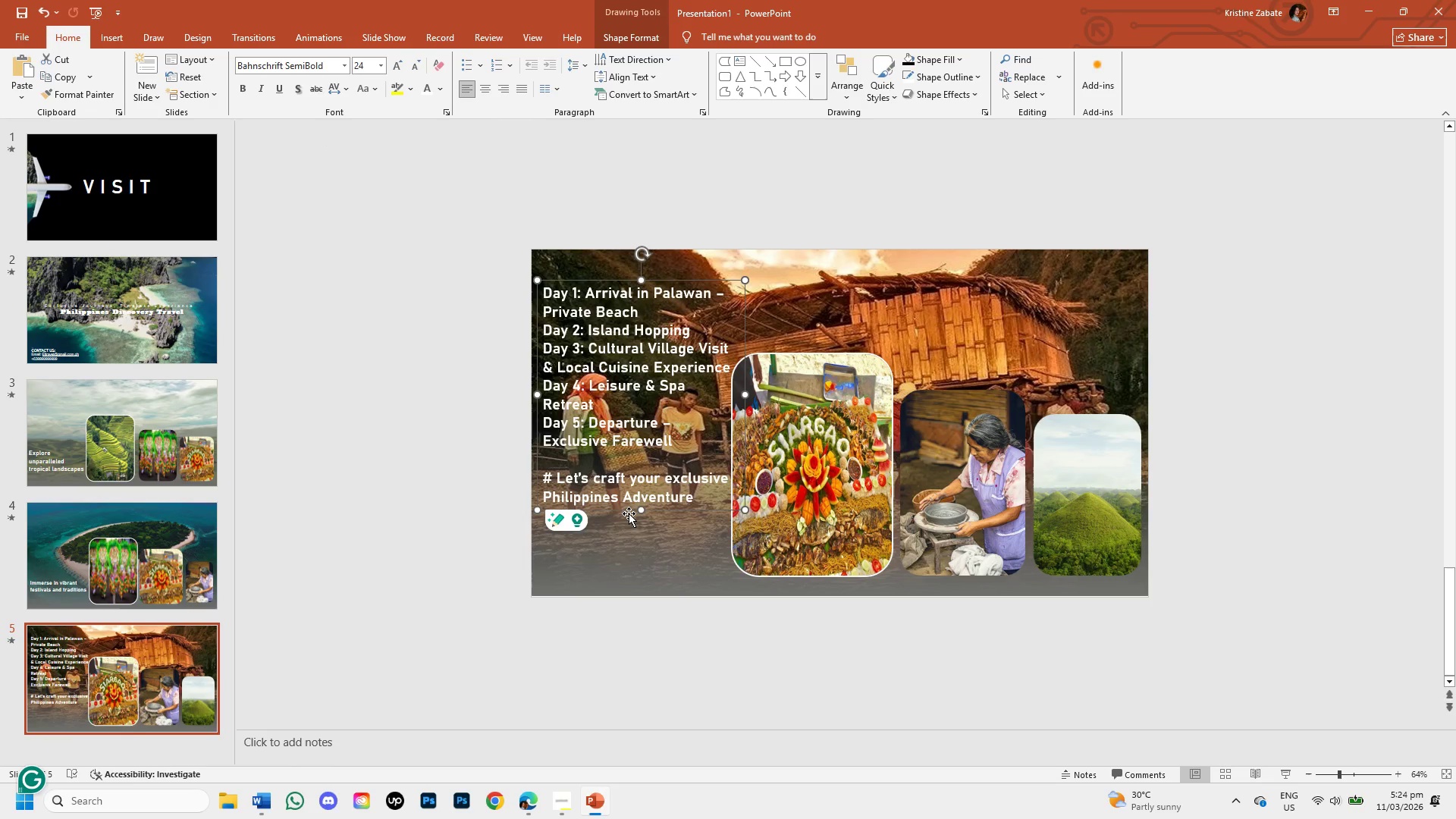 
left_click_drag(start_coordinate=[626, 510], to_coordinate=[618, 537])
 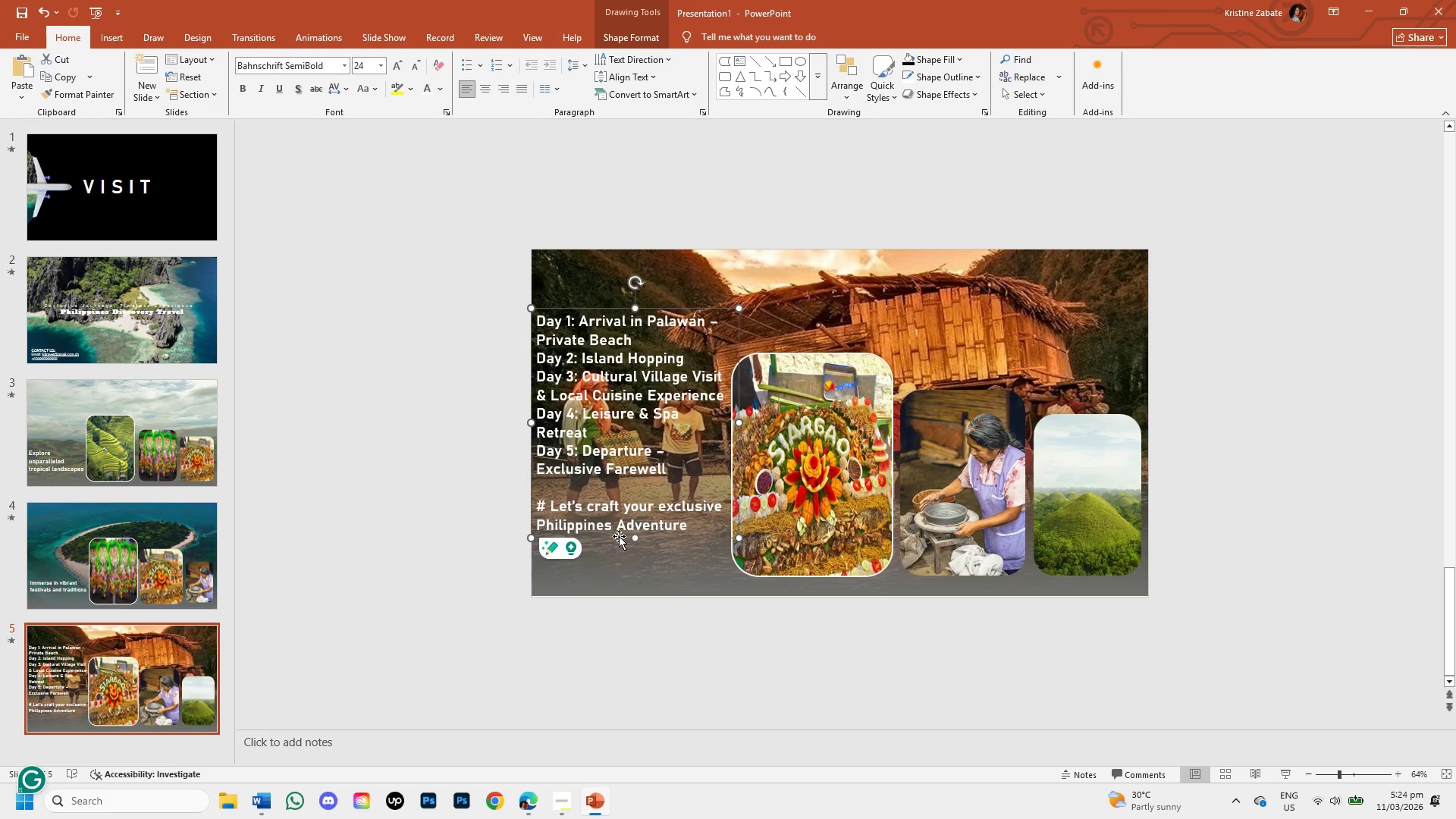 
left_click_drag(start_coordinate=[618, 536], to_coordinate=[620, 532])
 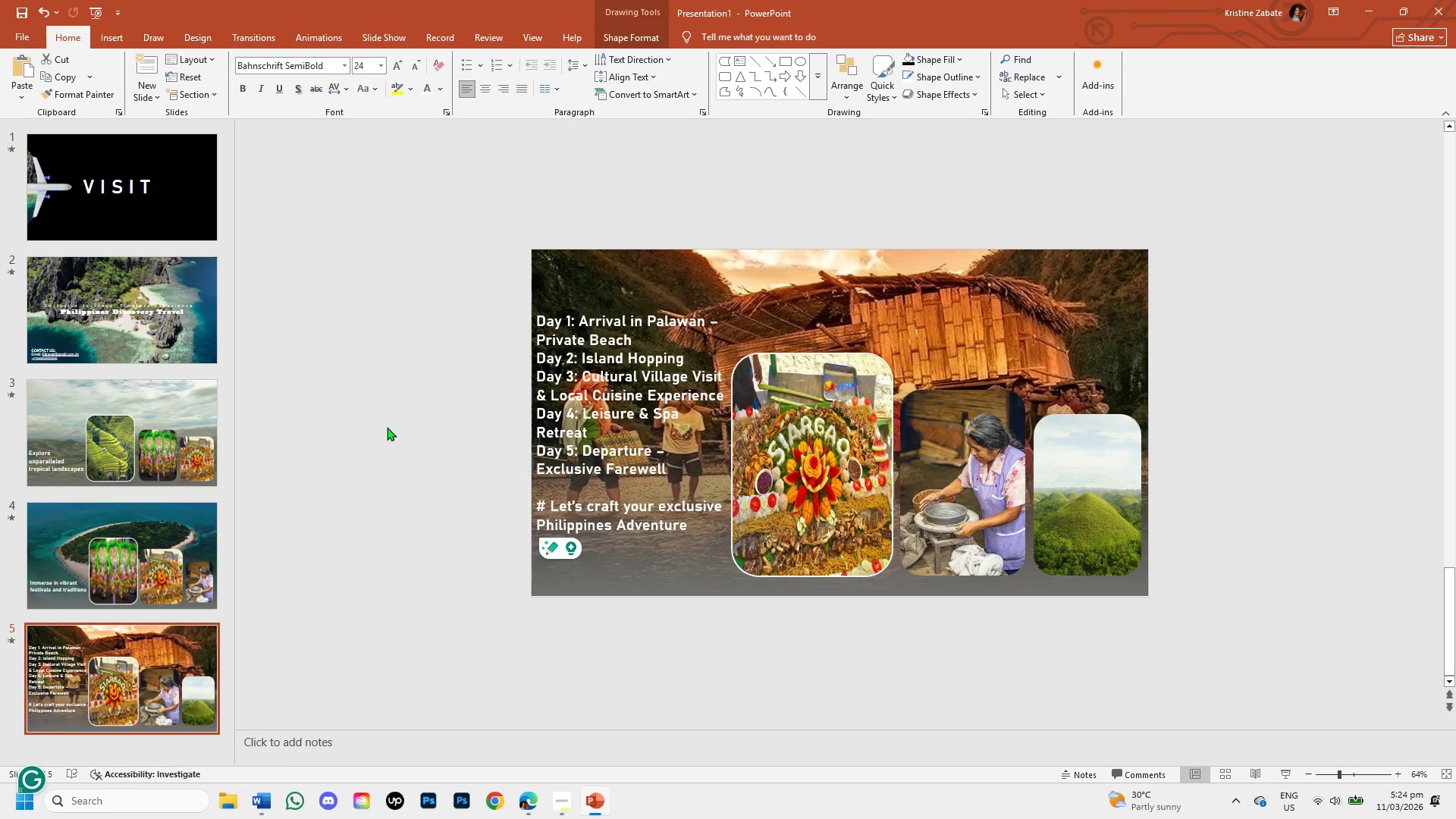 
left_click([387, 427])
 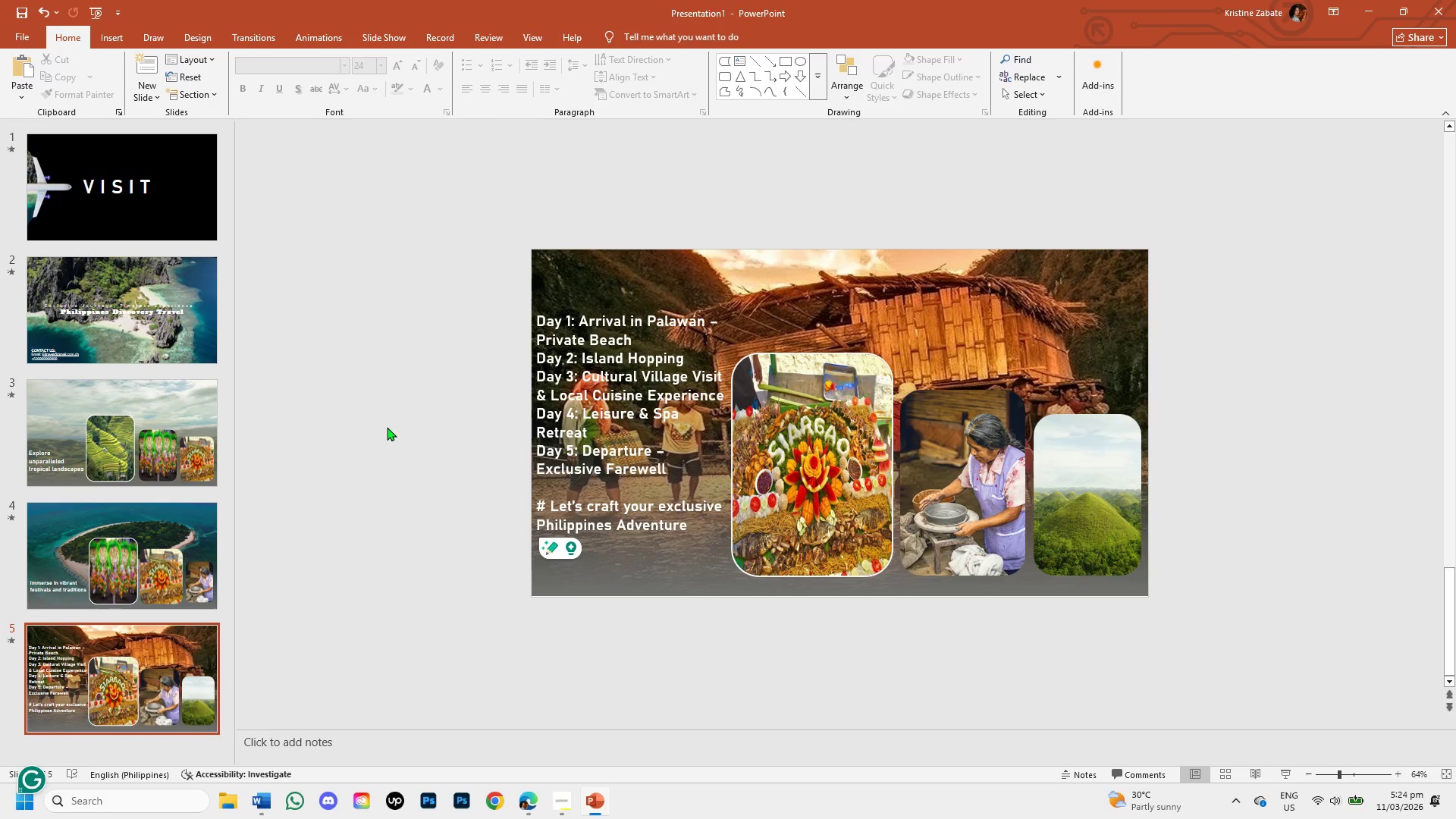 
wait(12.55)
 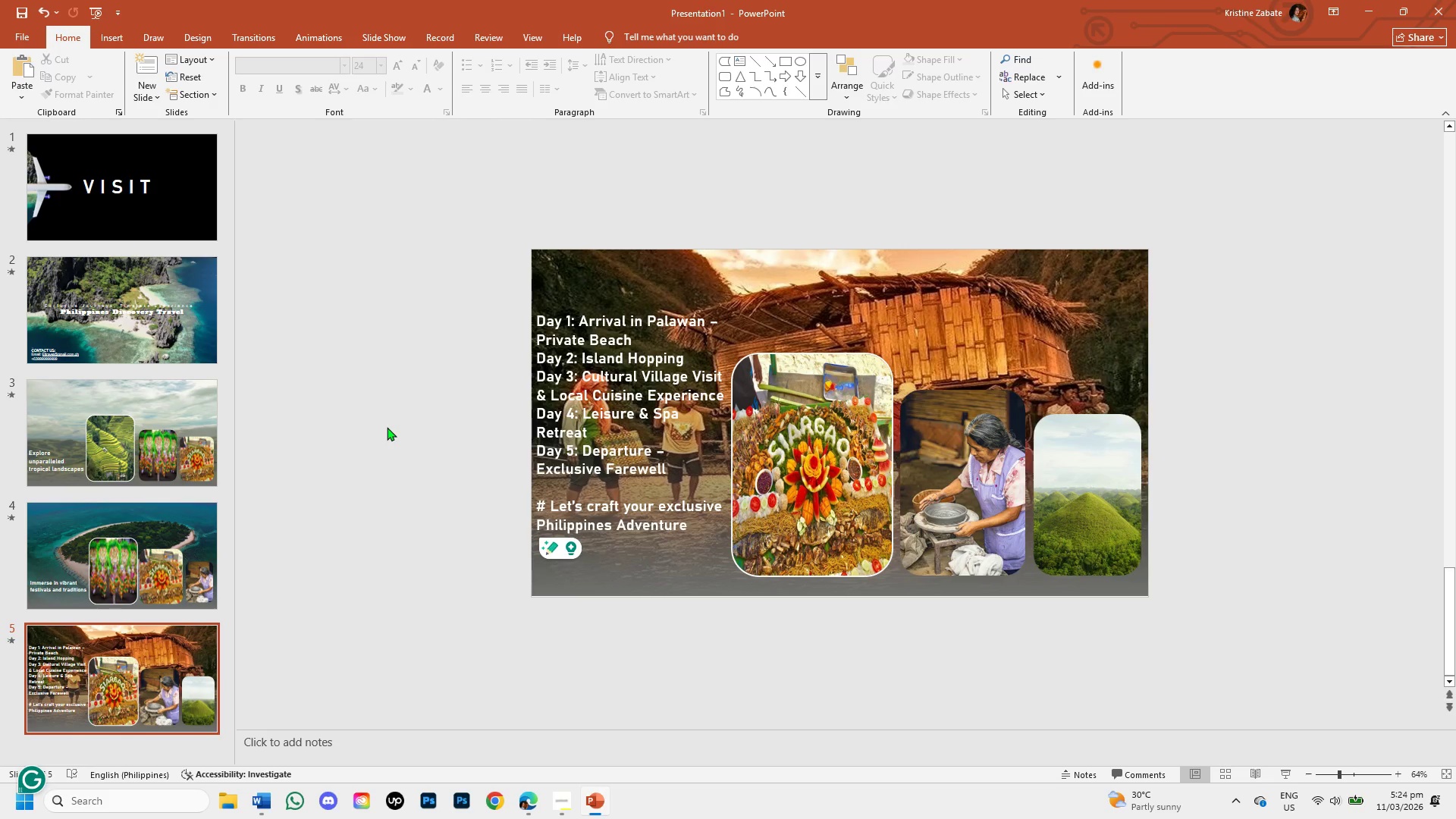 
left_click([627, 554])
 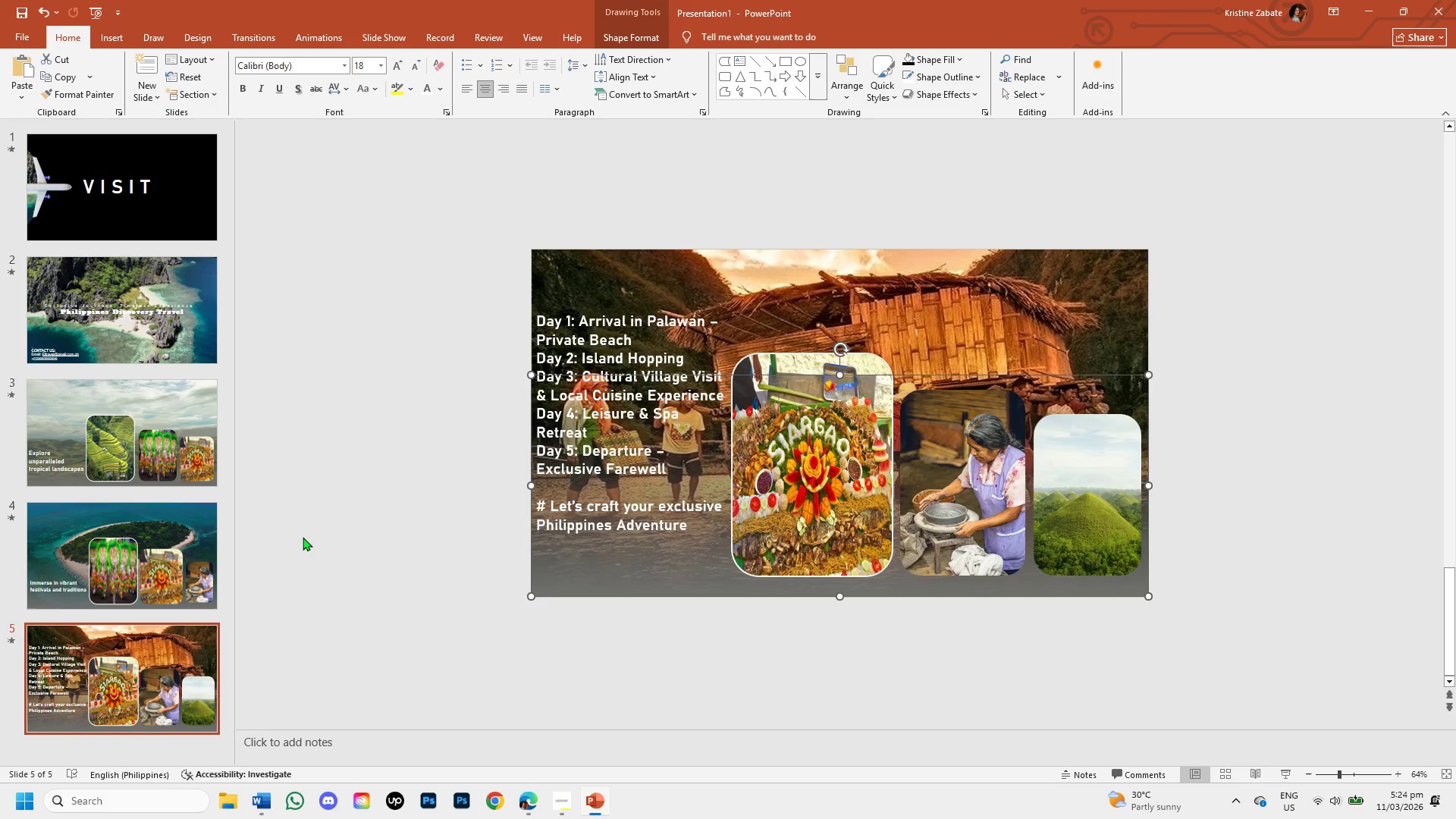 
left_click([303, 536])
 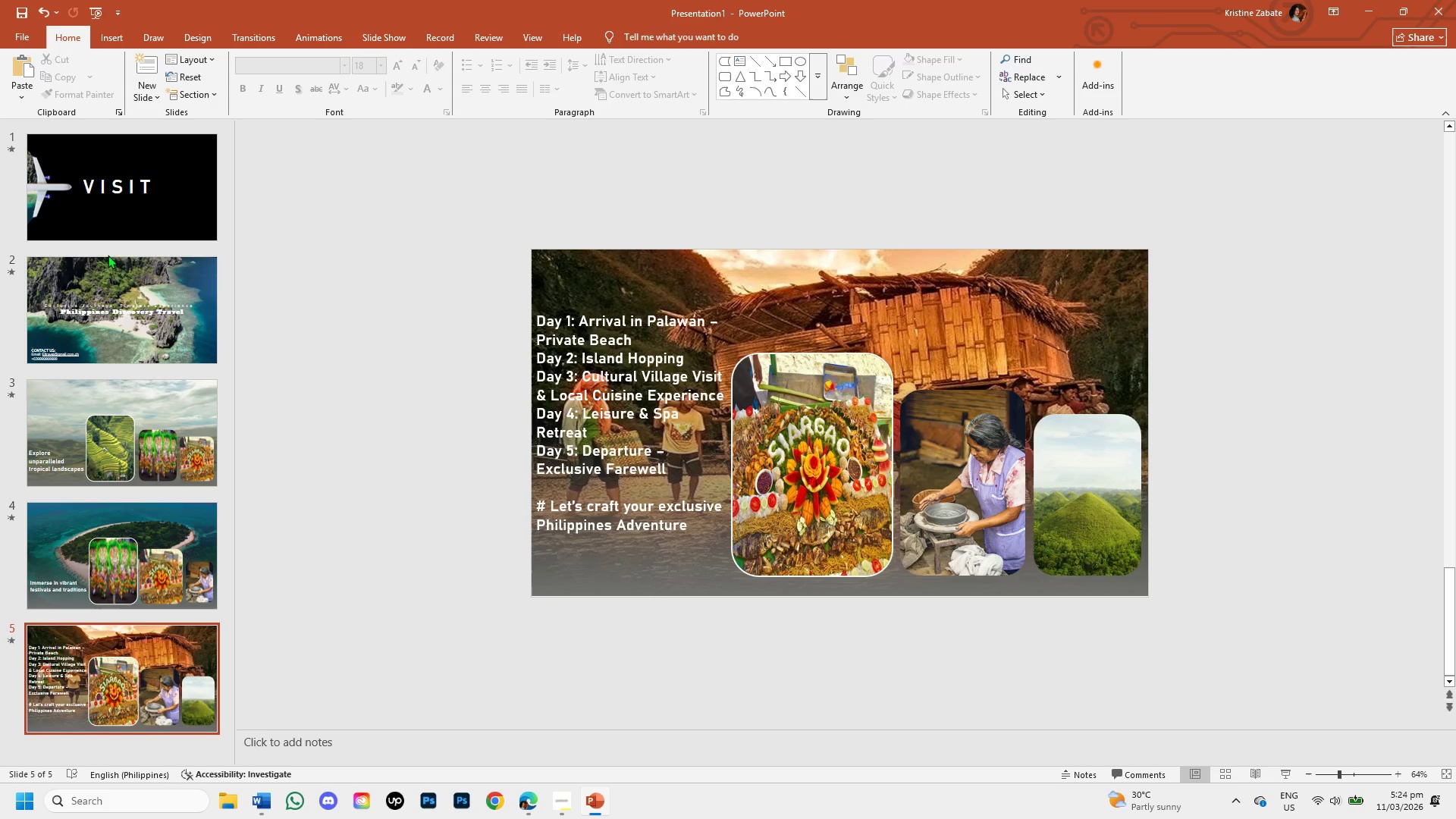 
left_click([121, 289])
 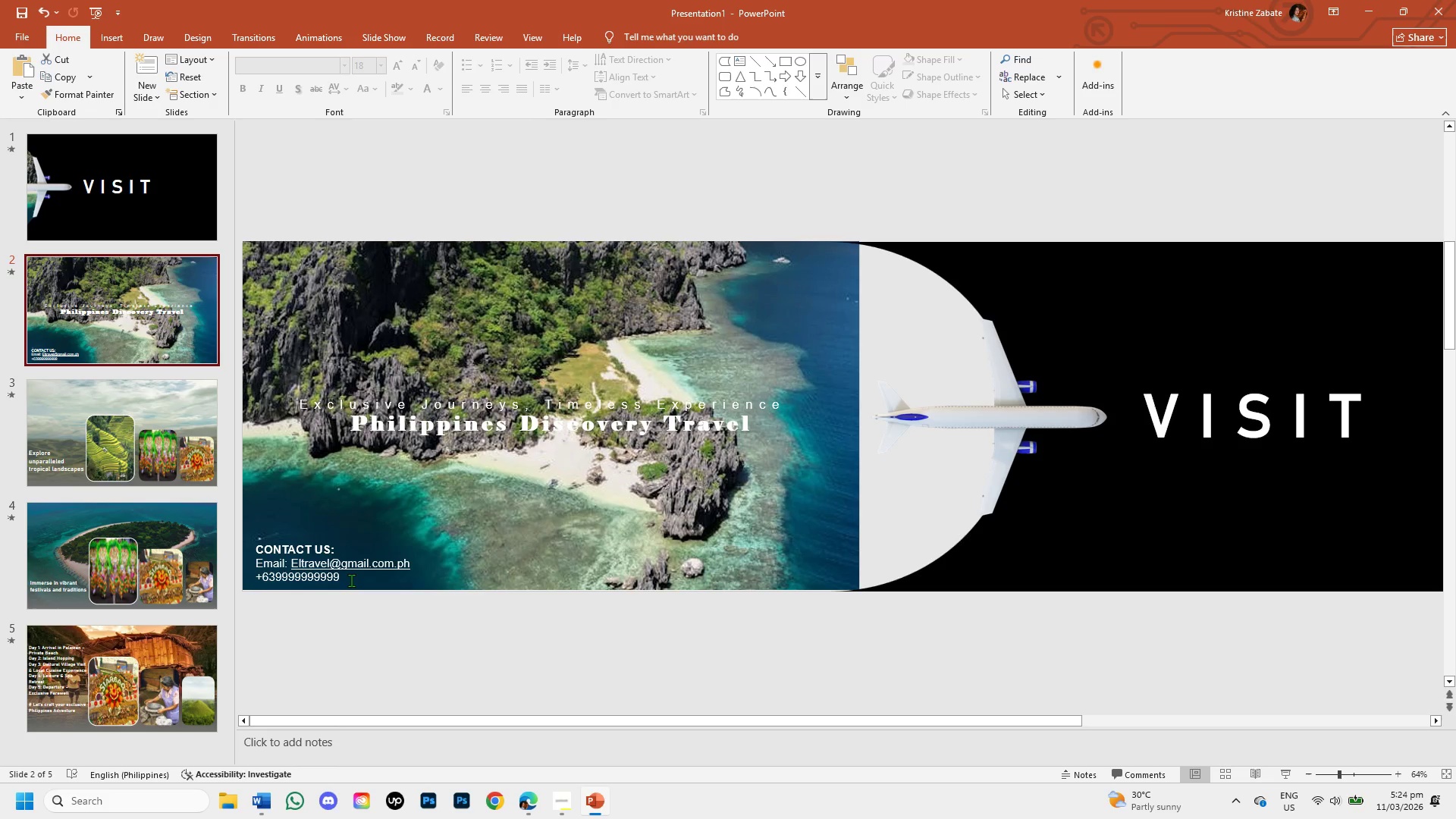 
left_click_drag(start_coordinate=[352, 579], to_coordinate=[256, 544])
 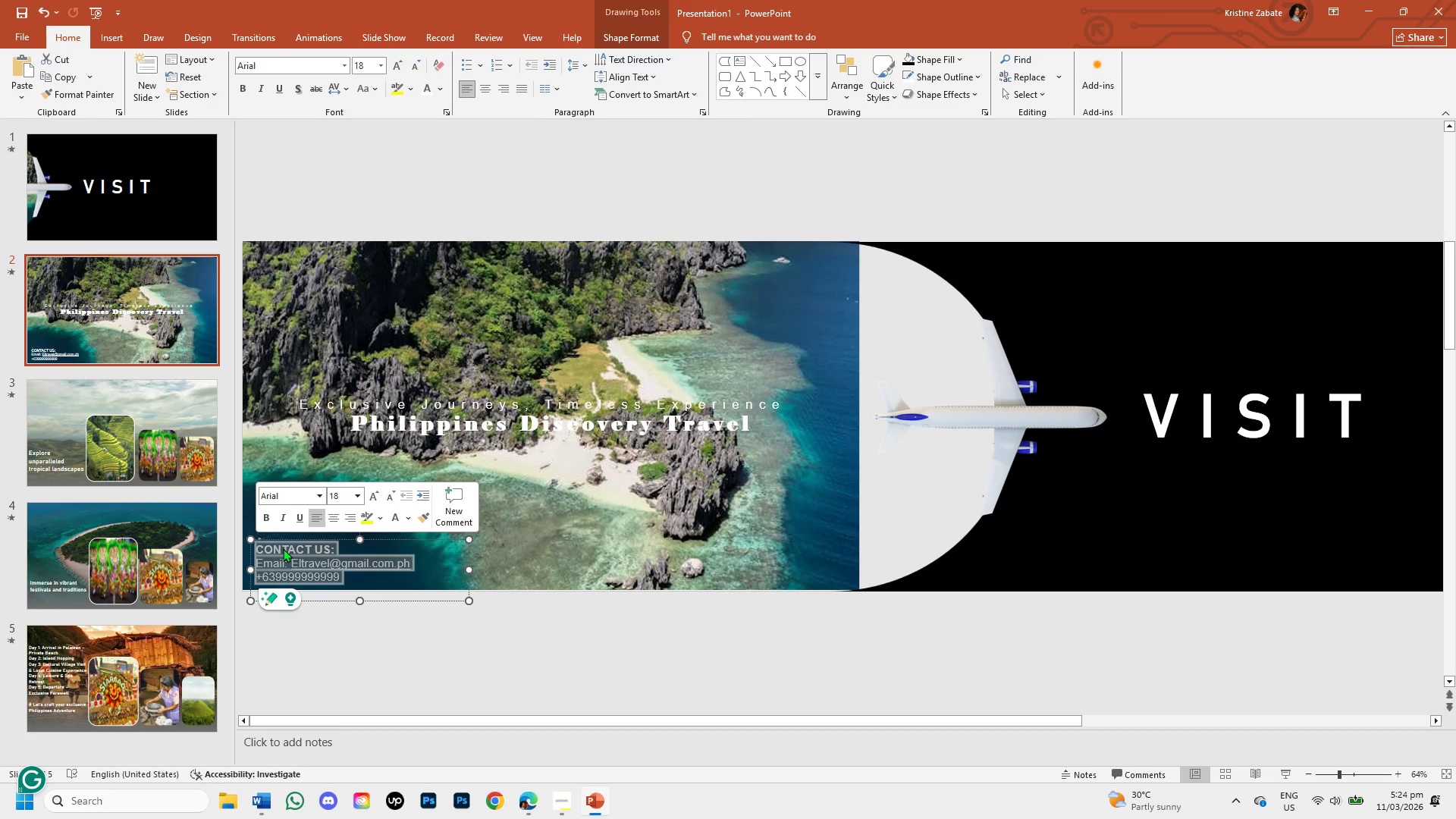 
key(Control+C)
 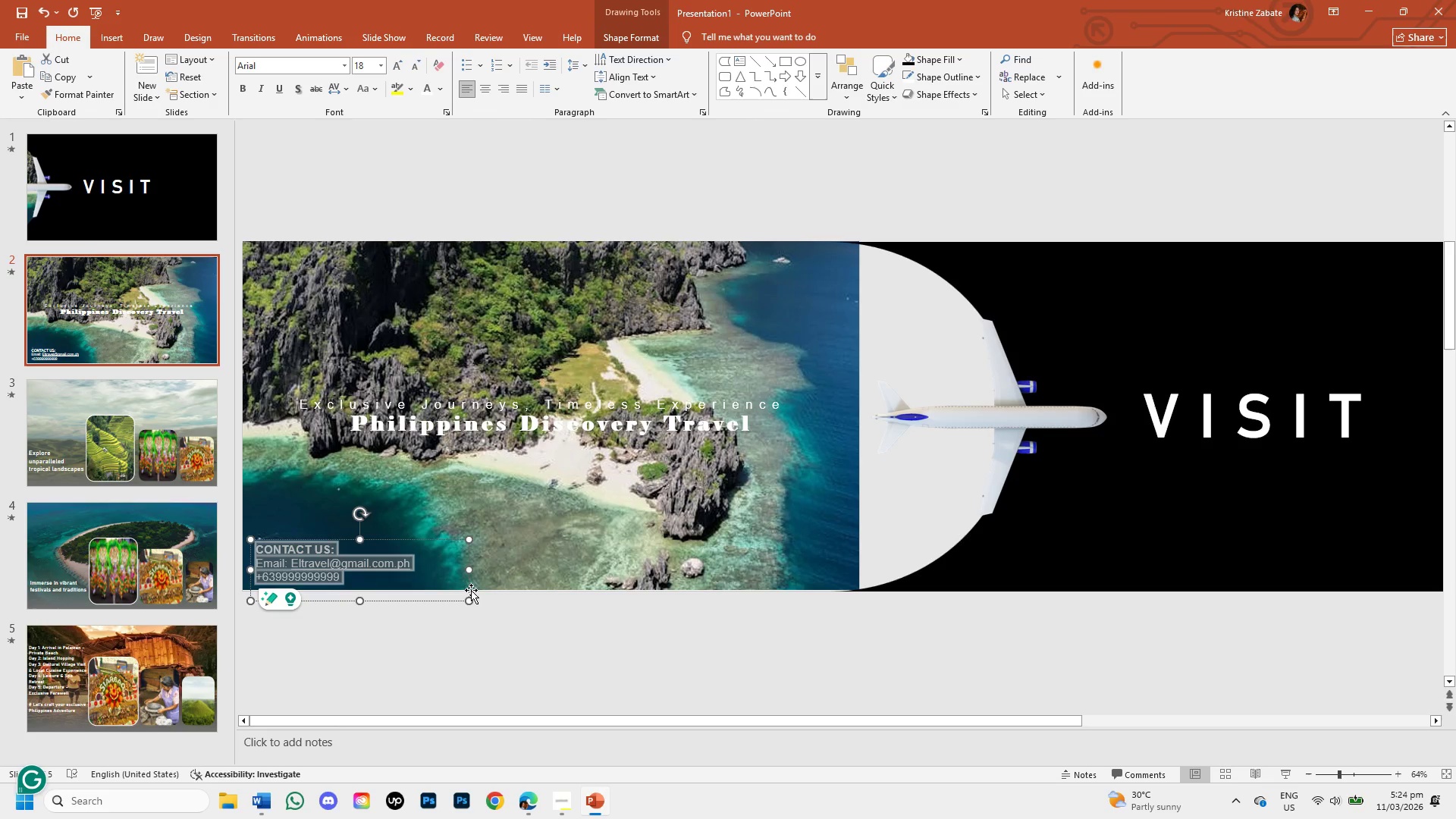 
key(Backspace)
 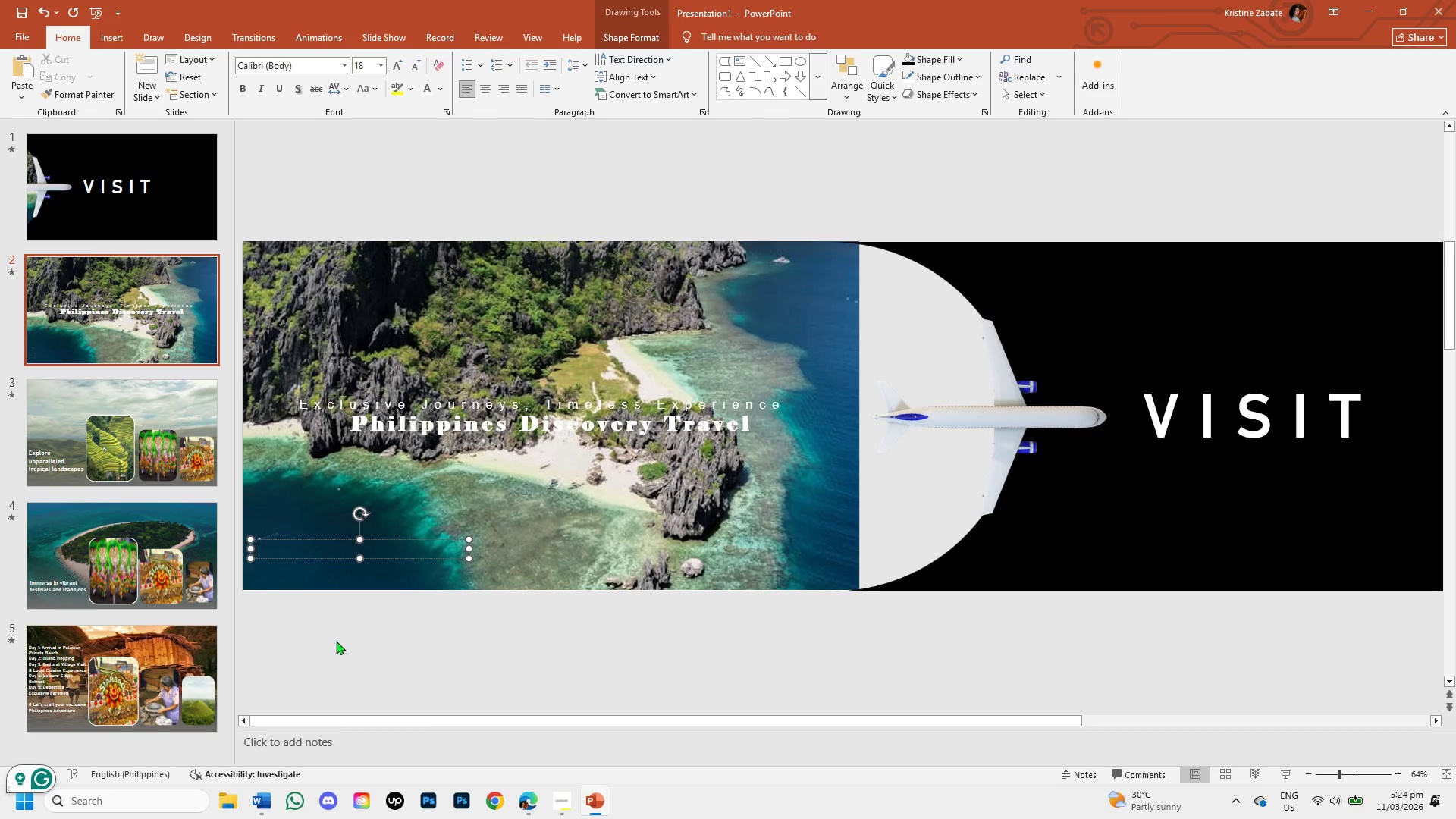 
left_click([336, 641])
 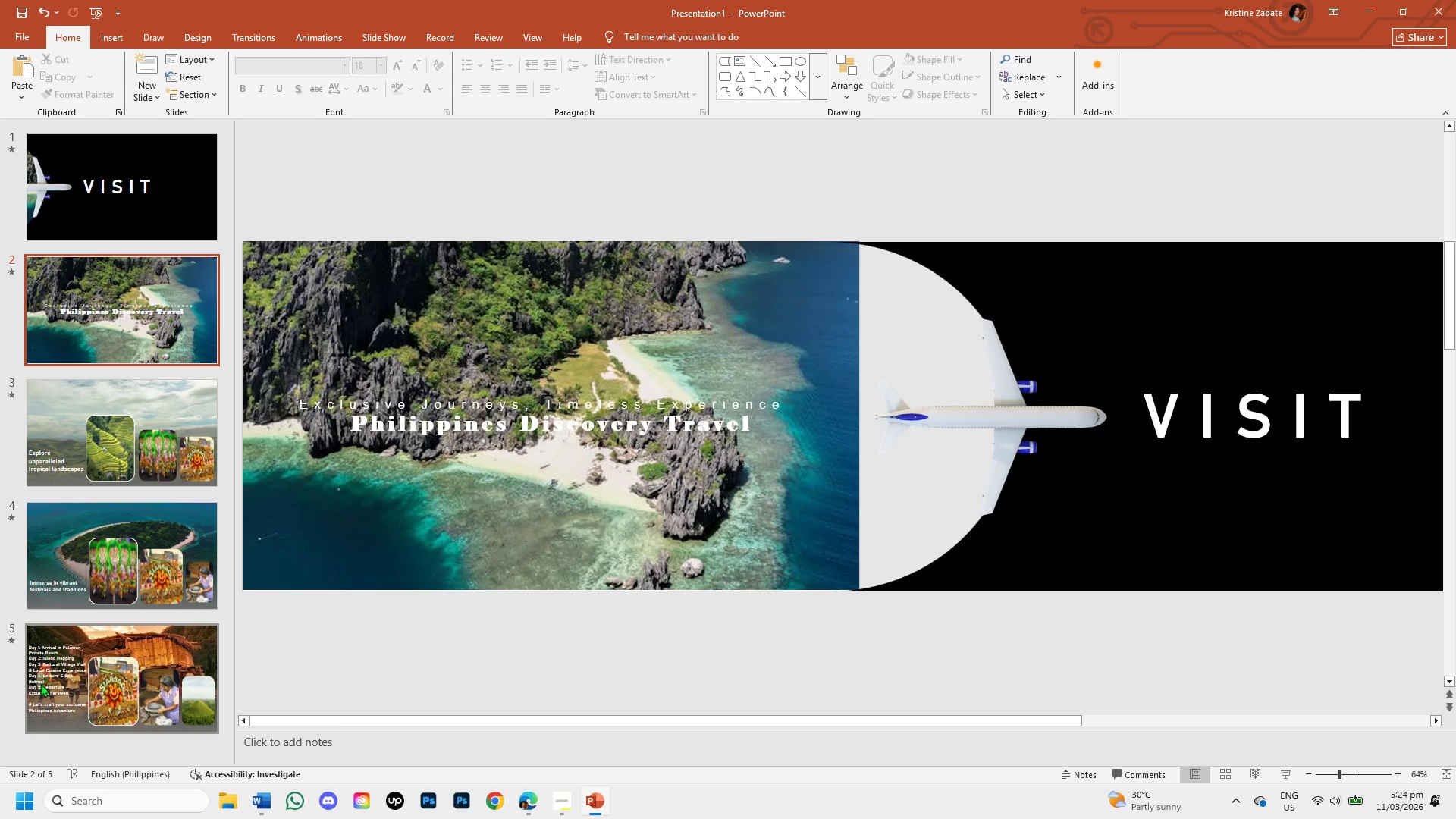 
left_click([40, 683])
 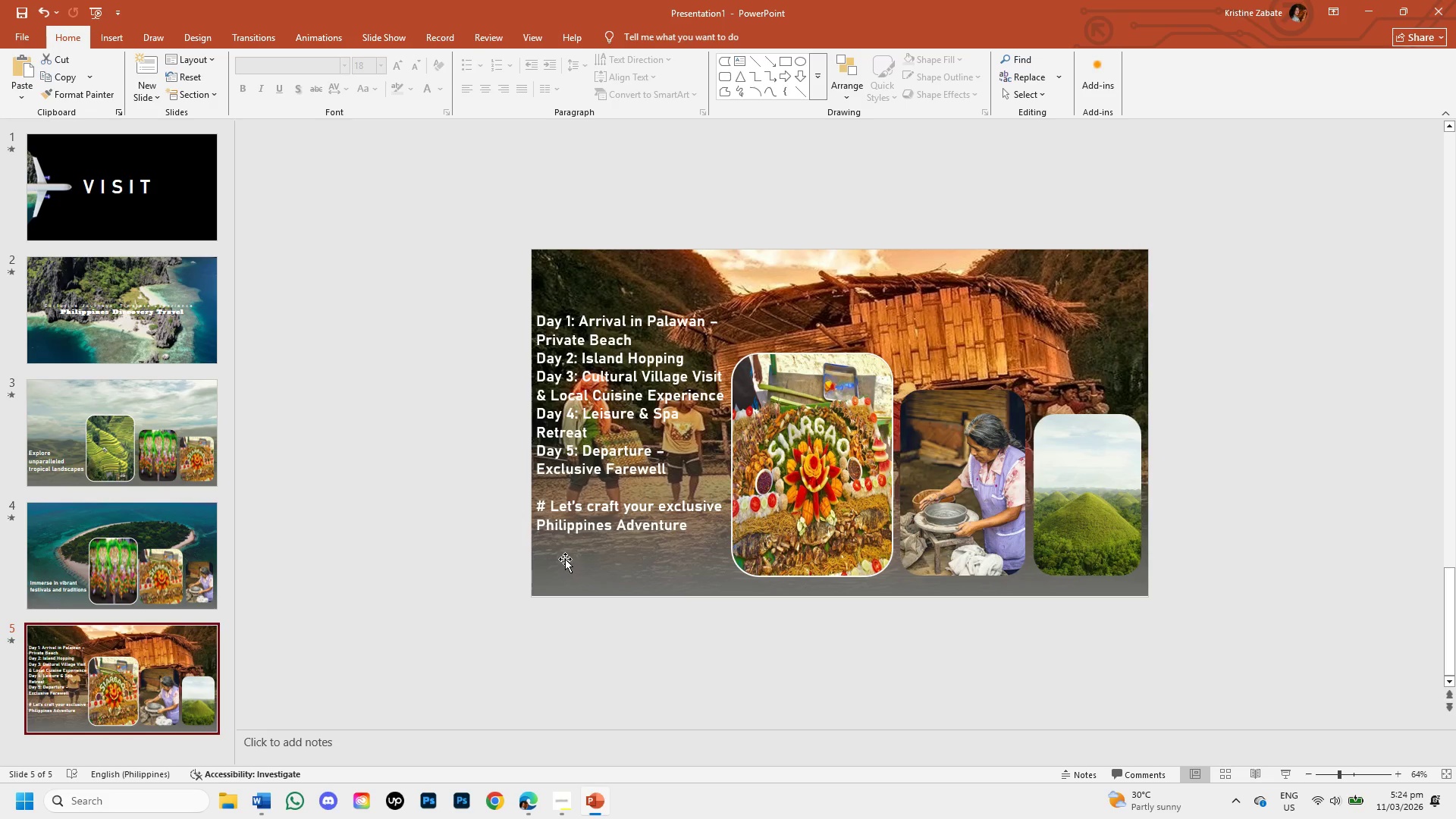 
left_click([565, 559])
 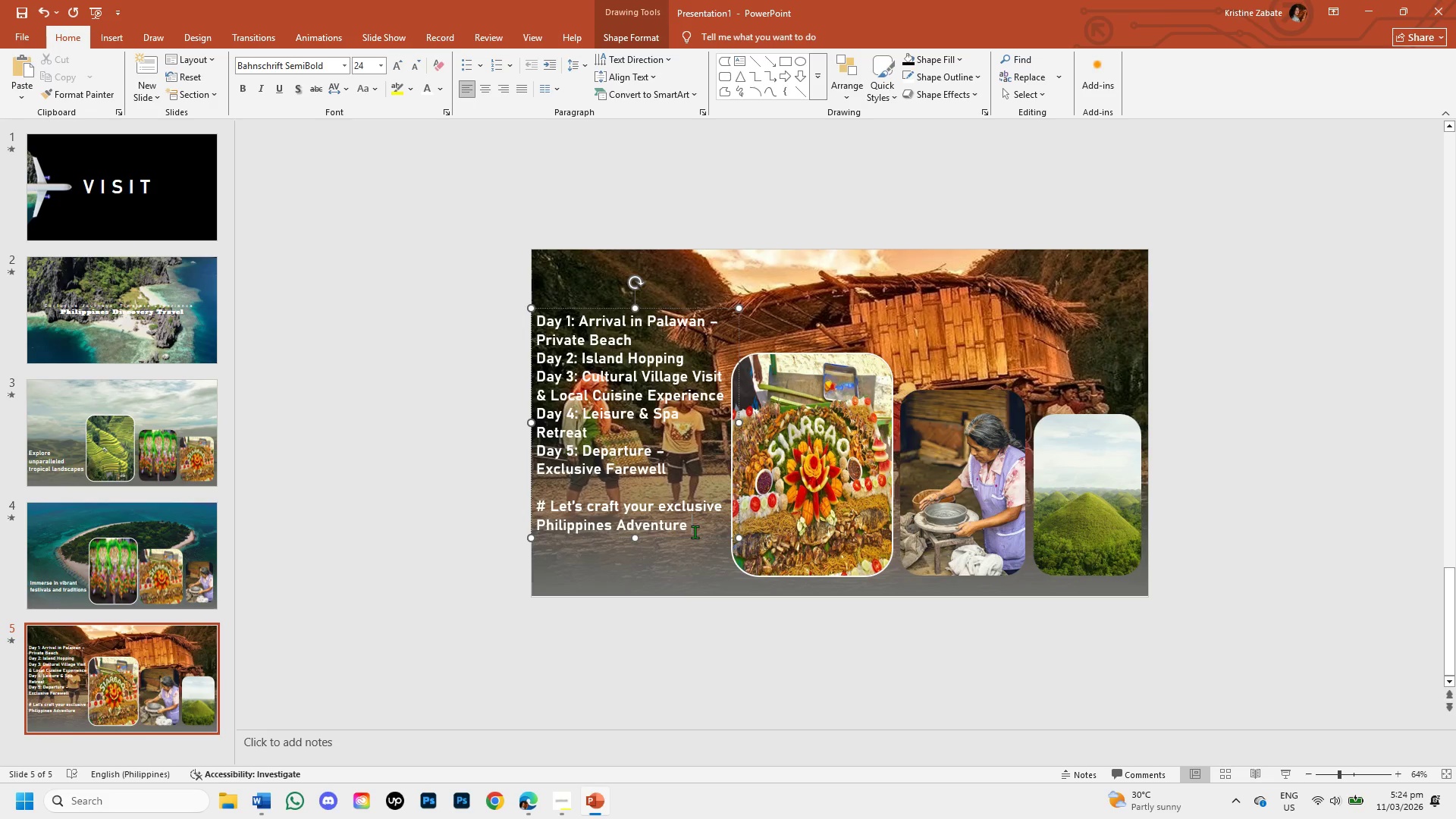 
key(Enter)
 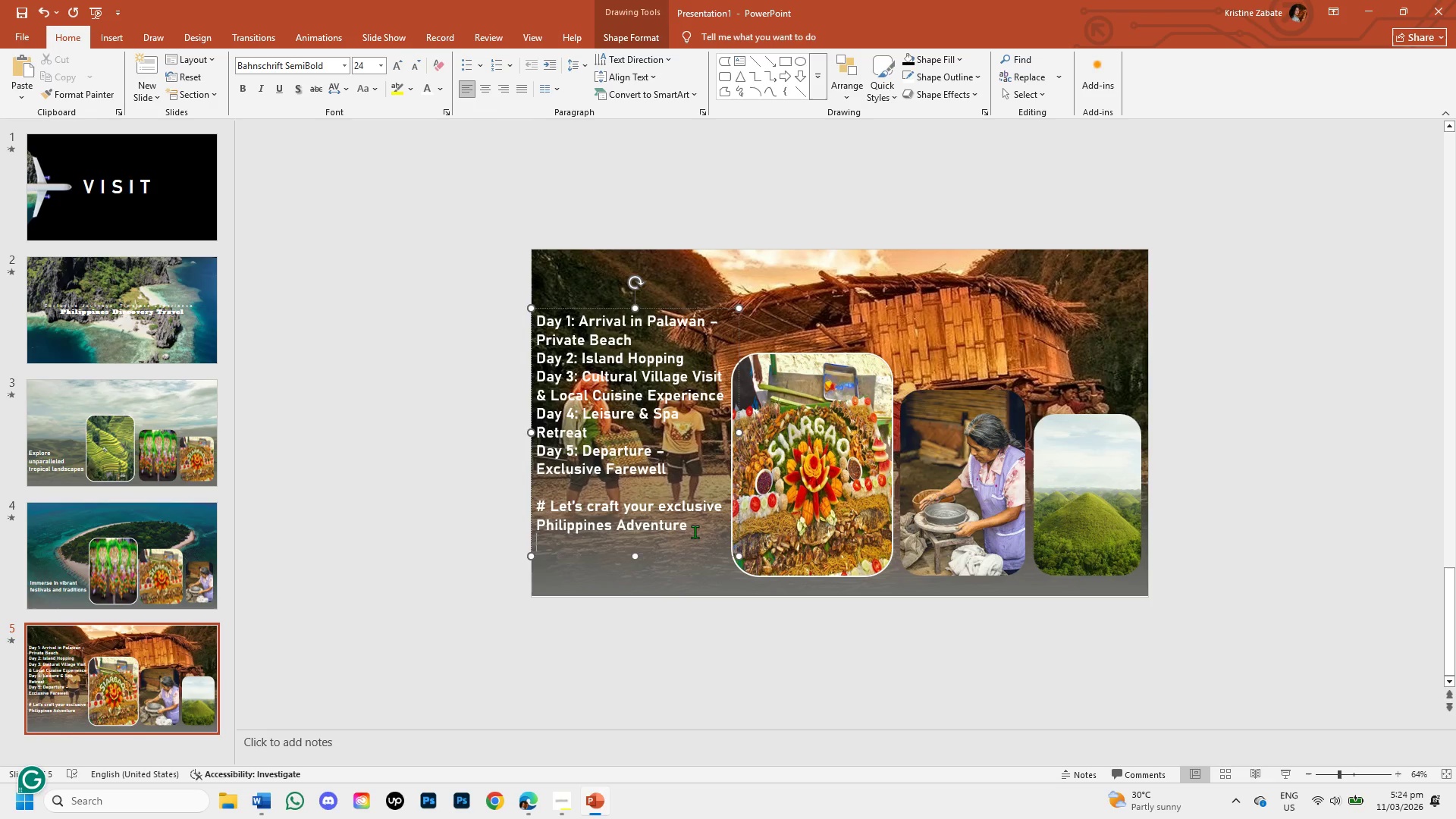 
key(Enter)
 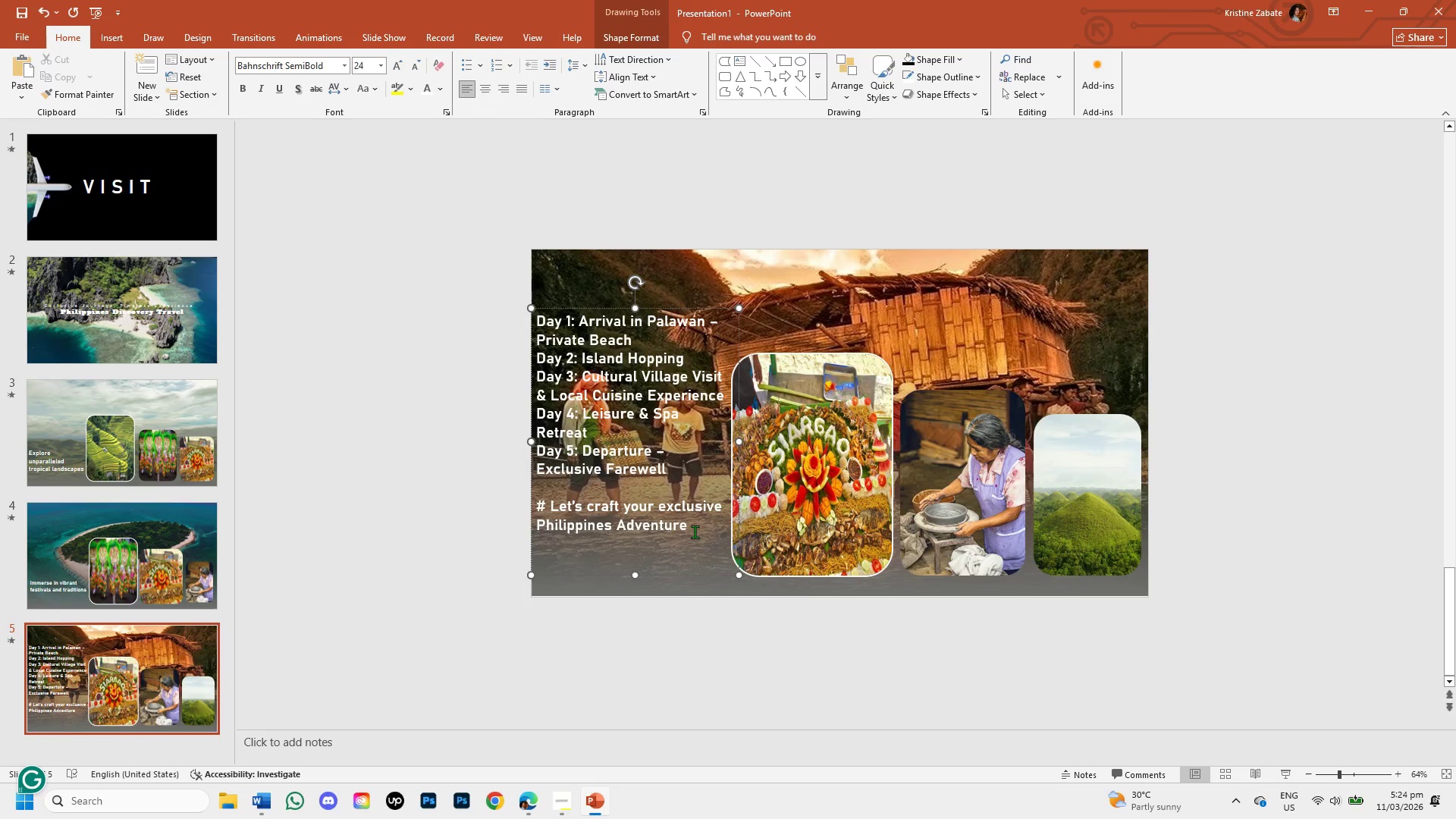 
key(Control+V)
 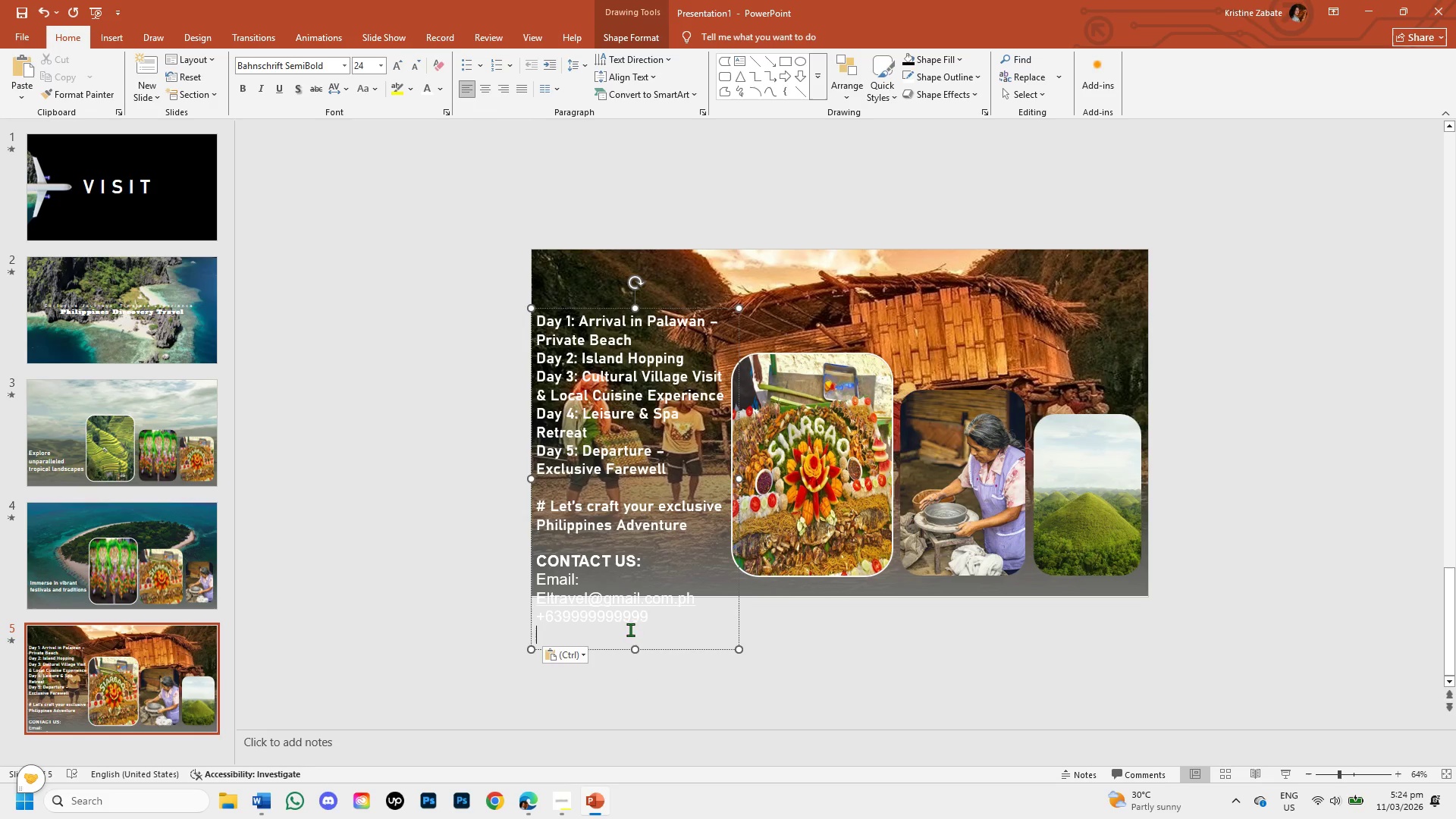 
left_click([657, 620])
 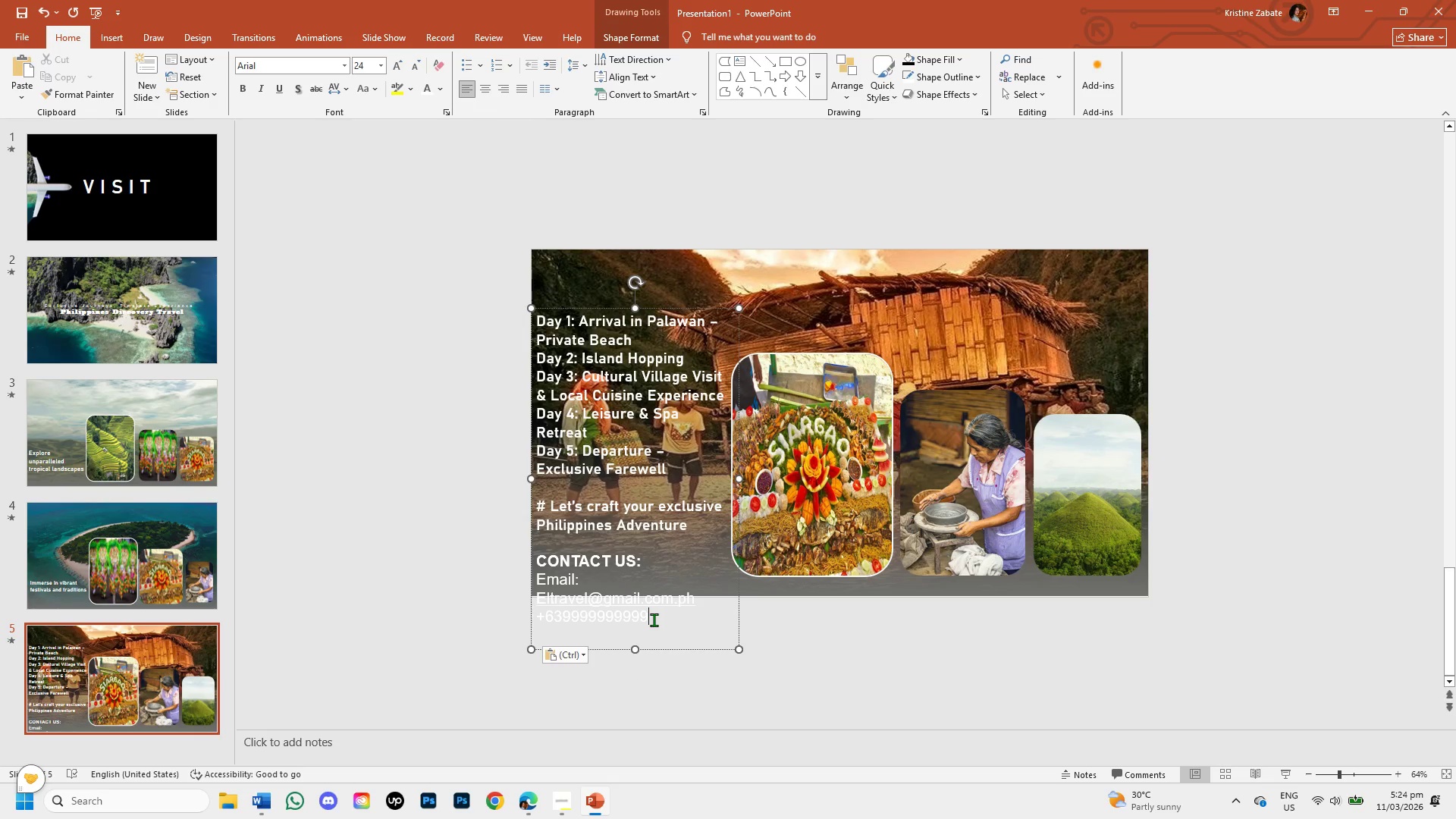 
left_click_drag(start_coordinate=[657, 620], to_coordinate=[533, 553])
 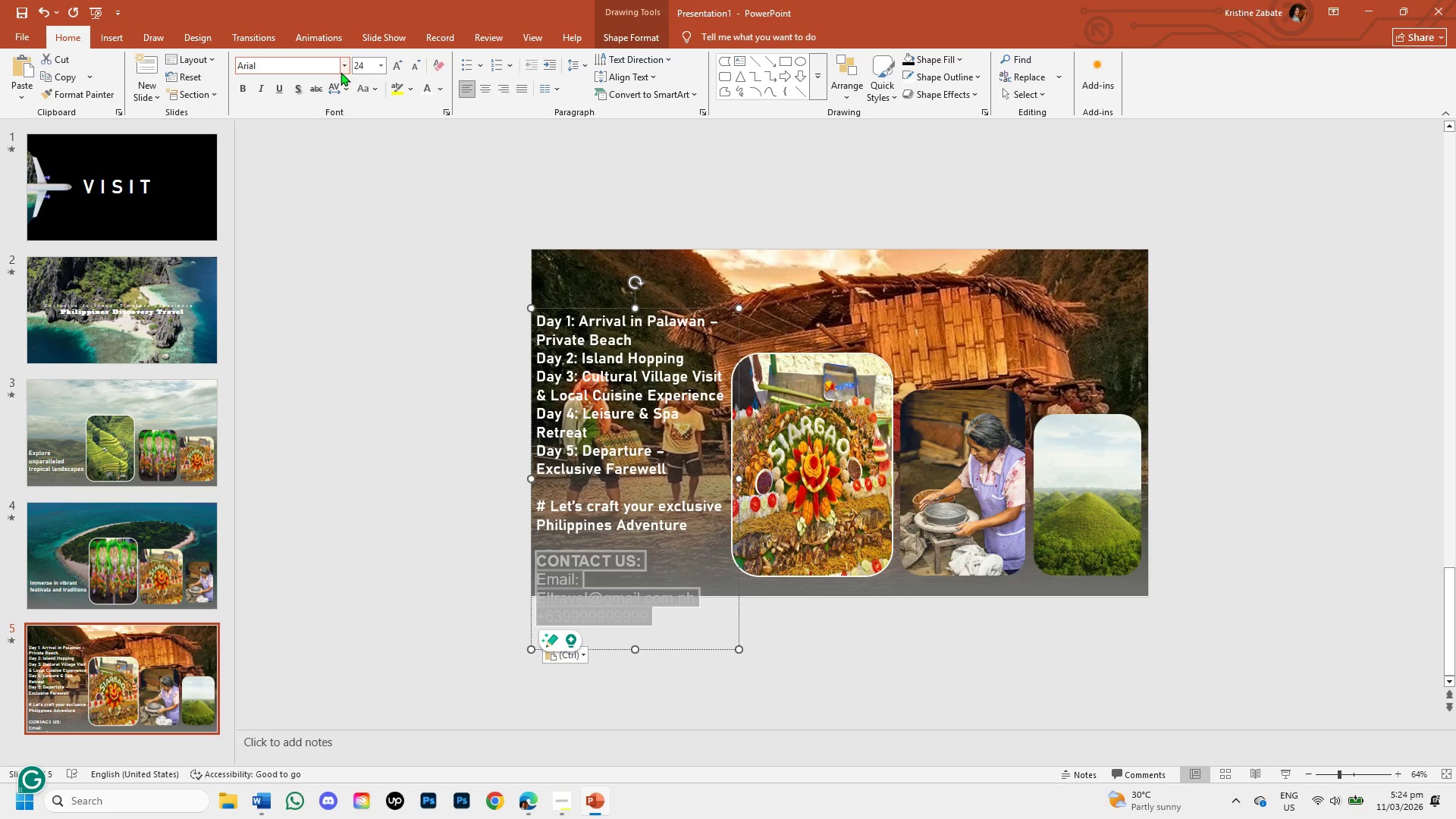 
left_click([341, 64])
 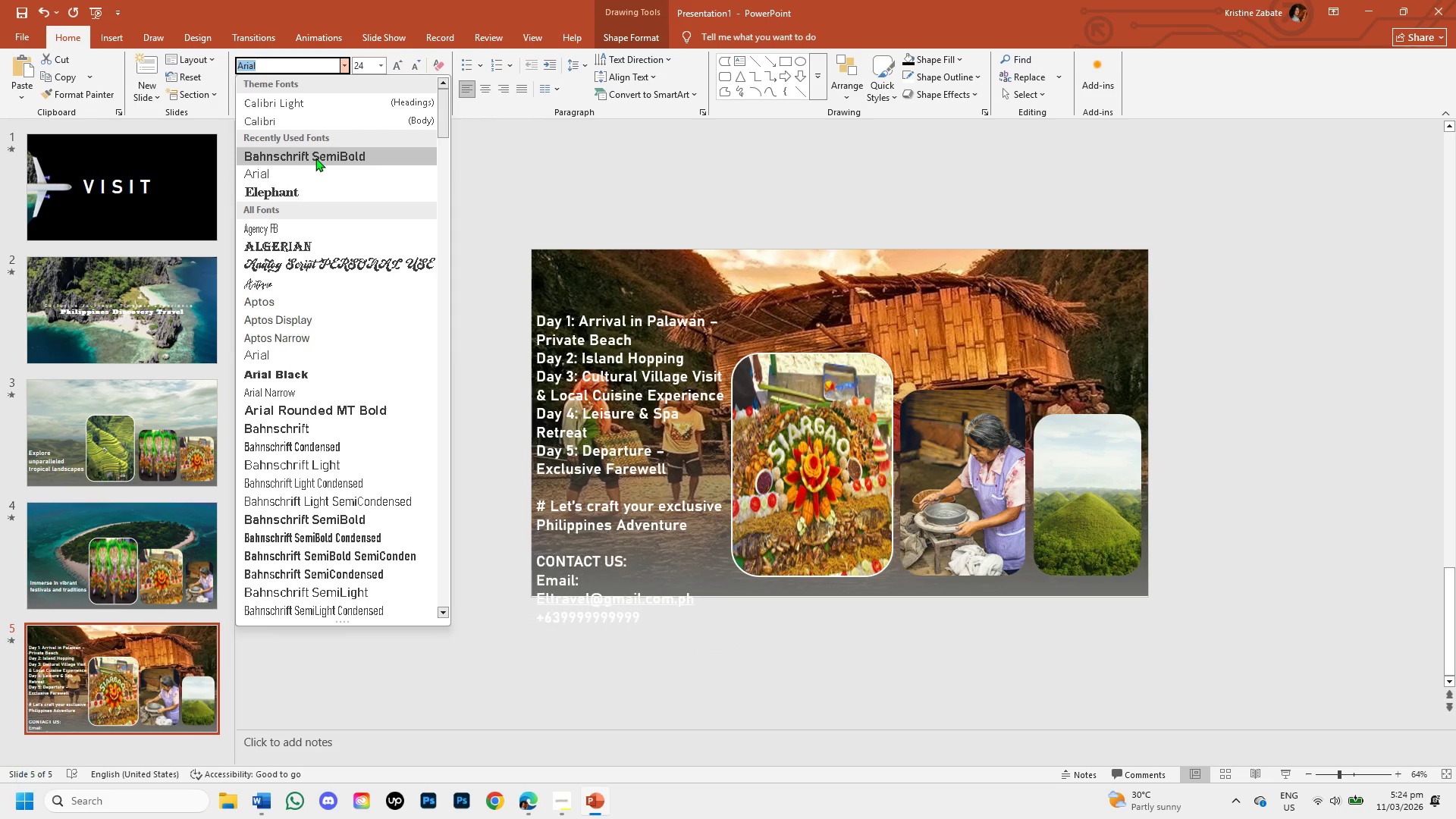 
left_click([315, 158])
 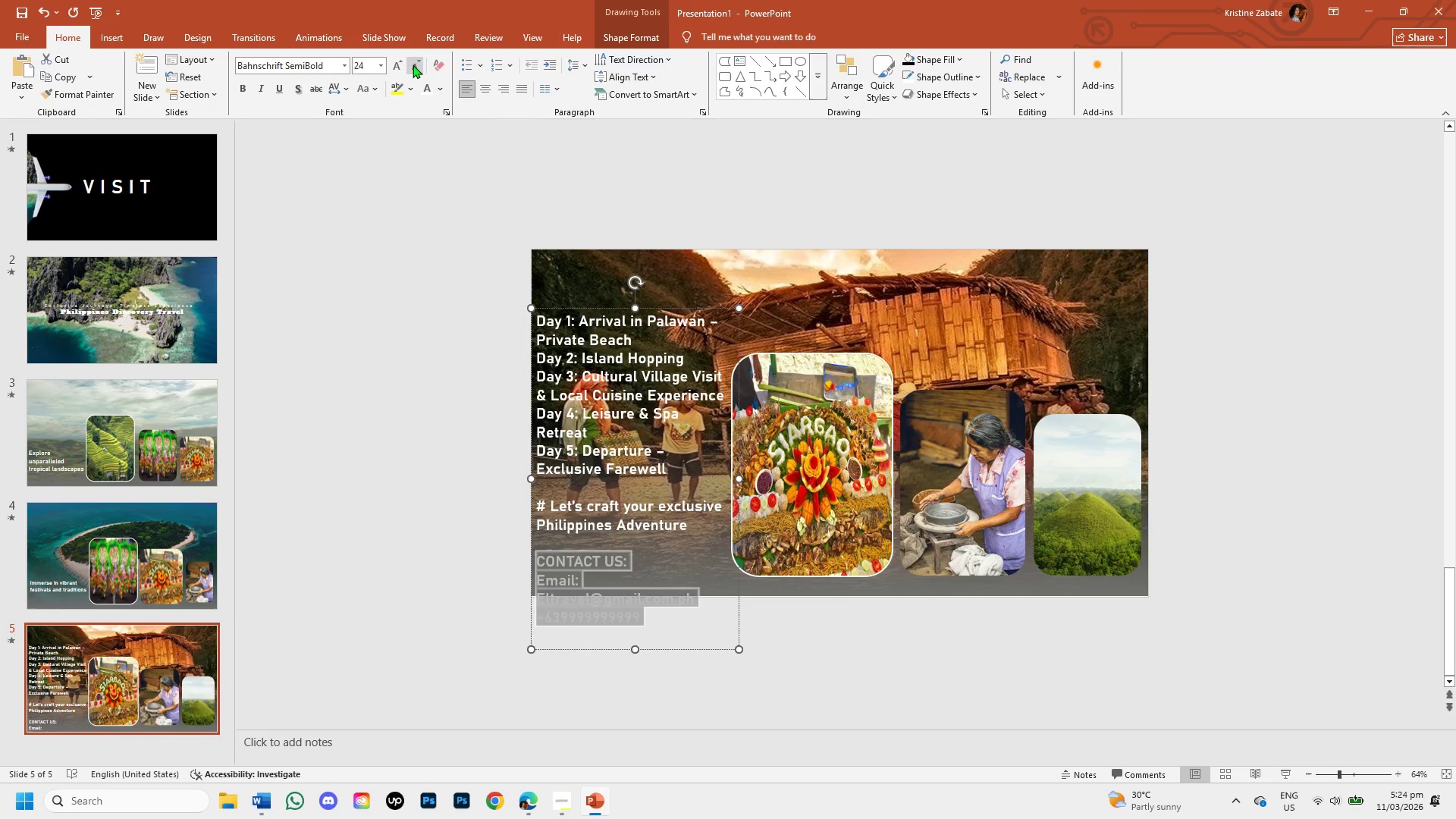 
left_click([413, 64])
 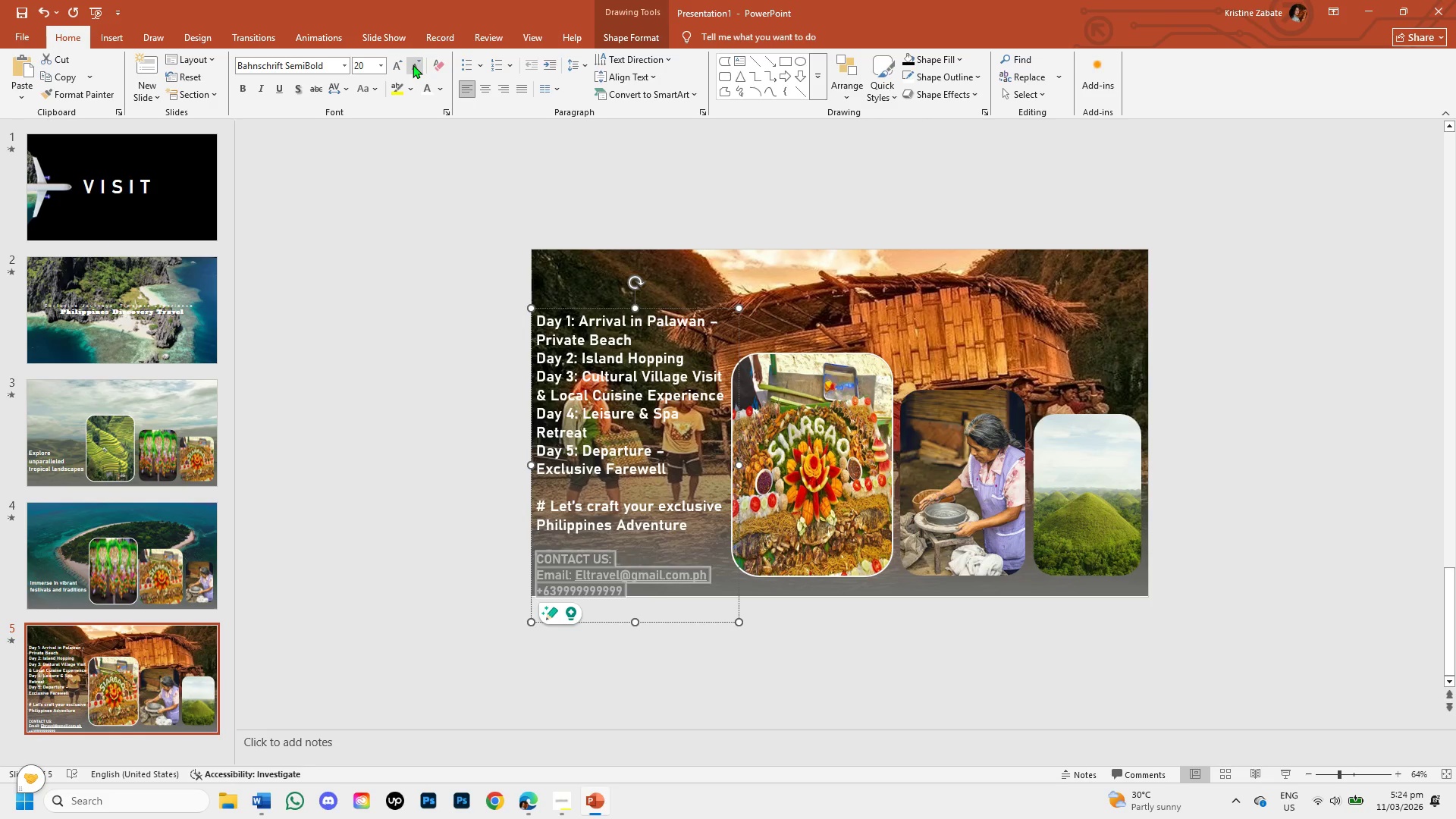 